 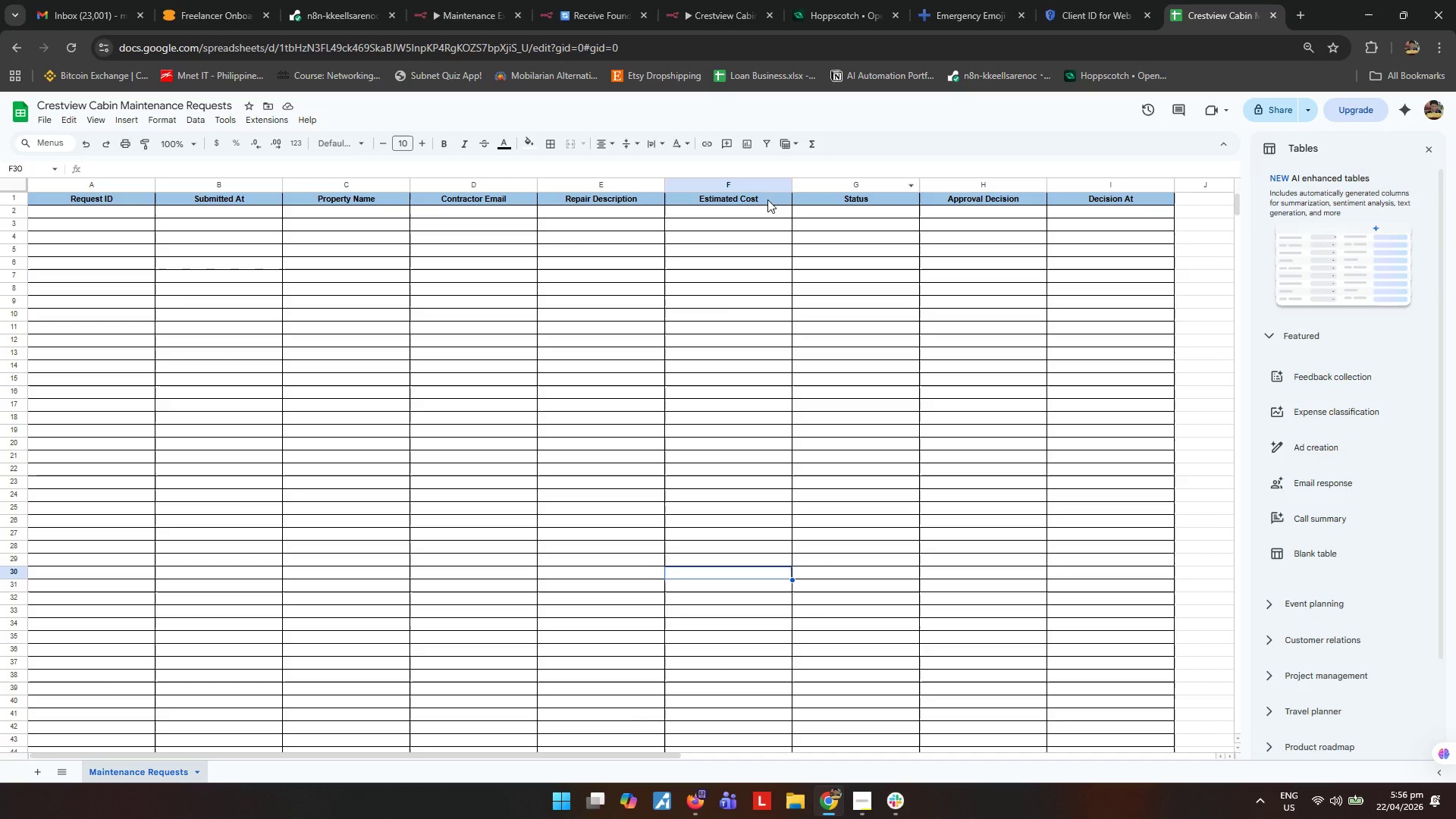 
left_click([450, 11])
 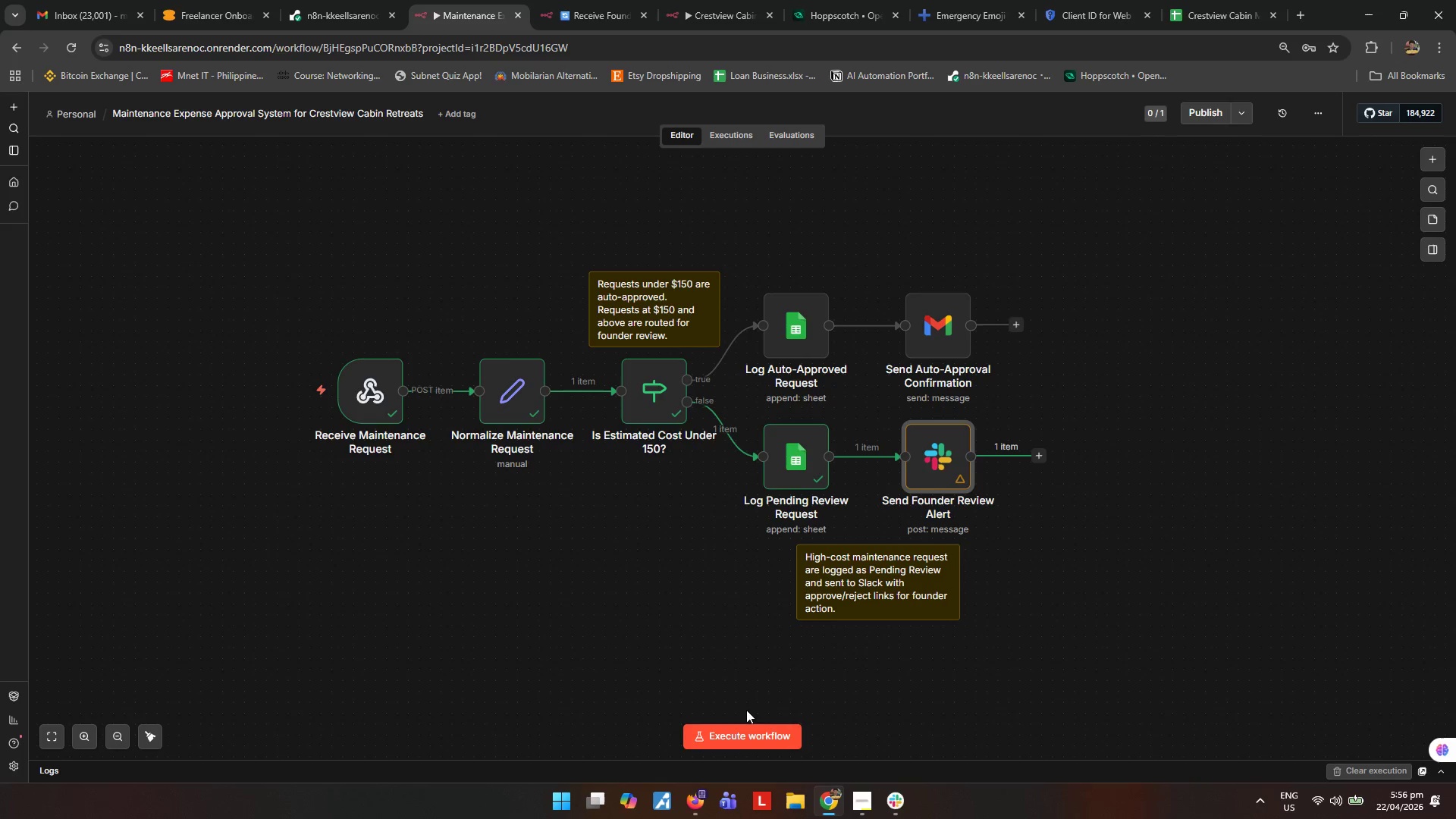 
left_click([738, 737])
 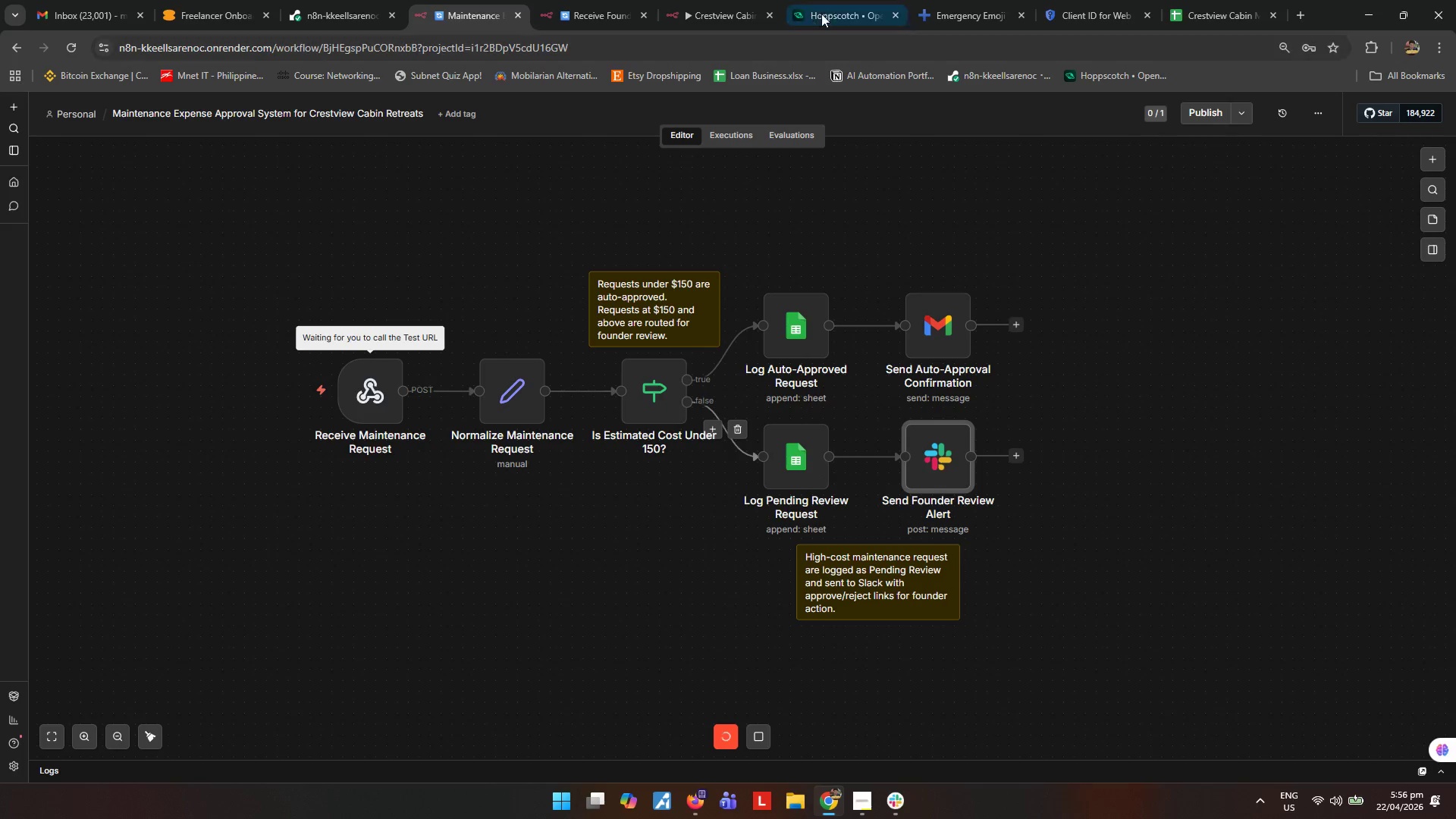 
left_click([827, 8])
 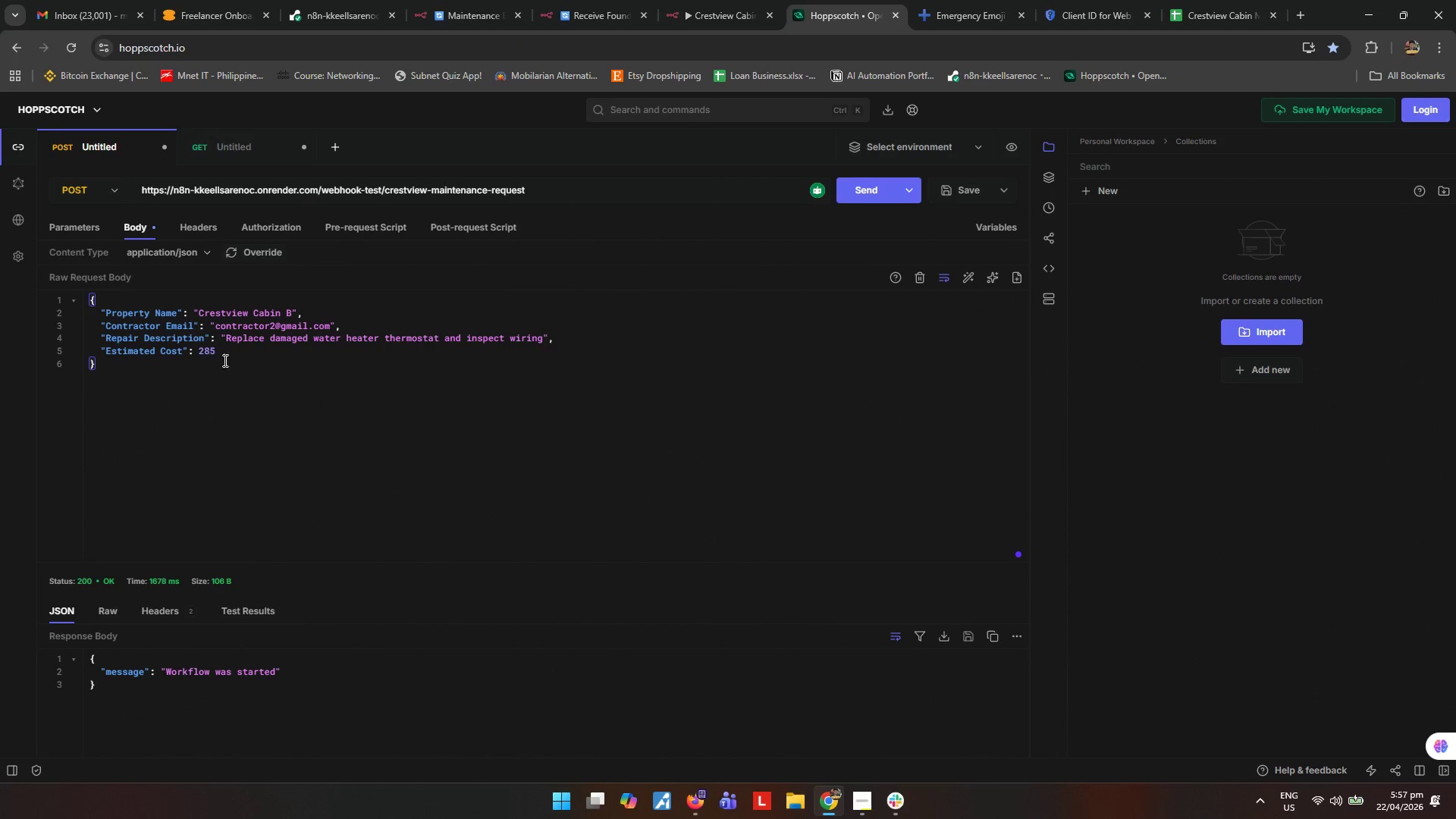 
left_click([867, 189])
 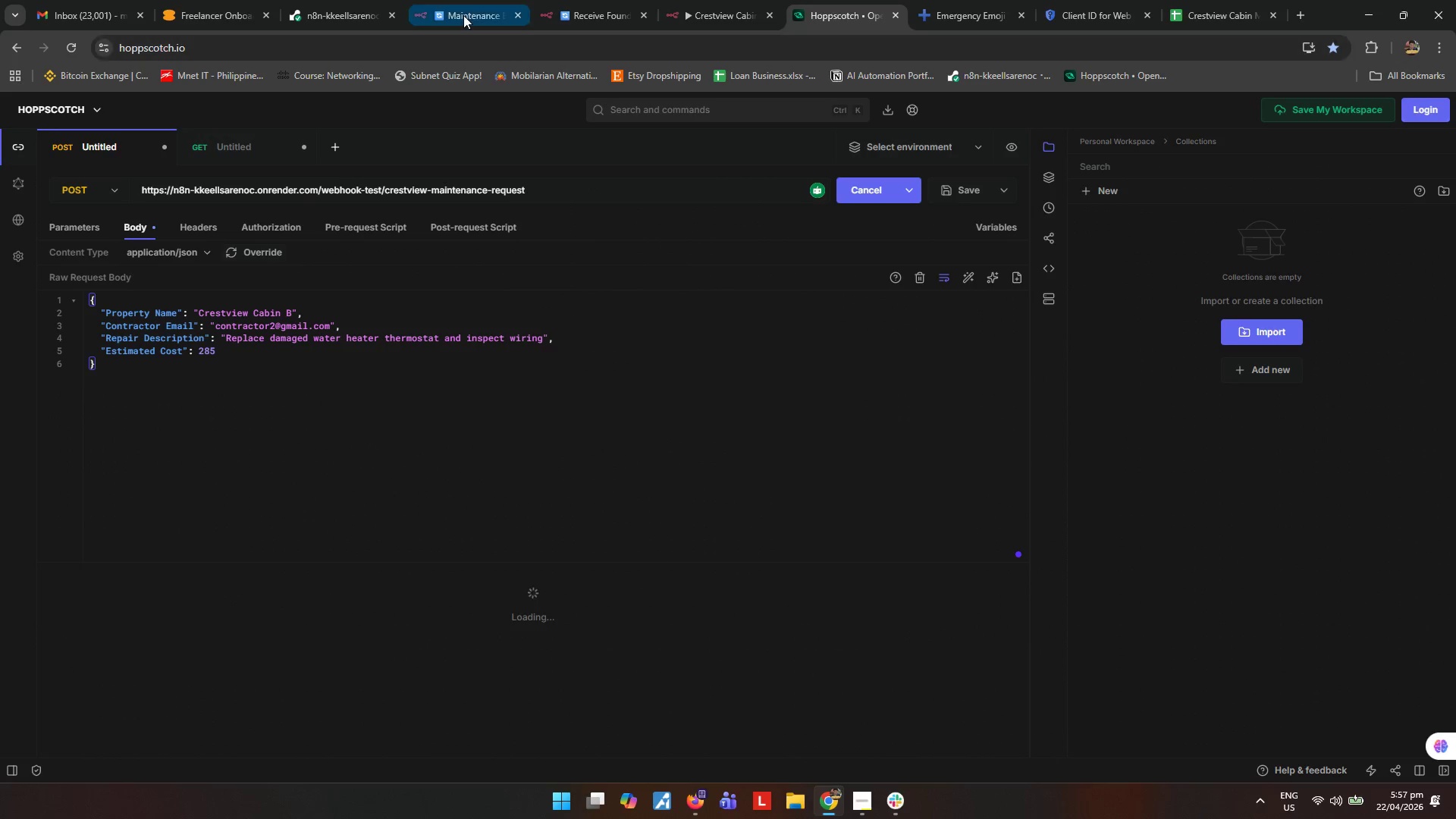 
left_click([463, 14])
 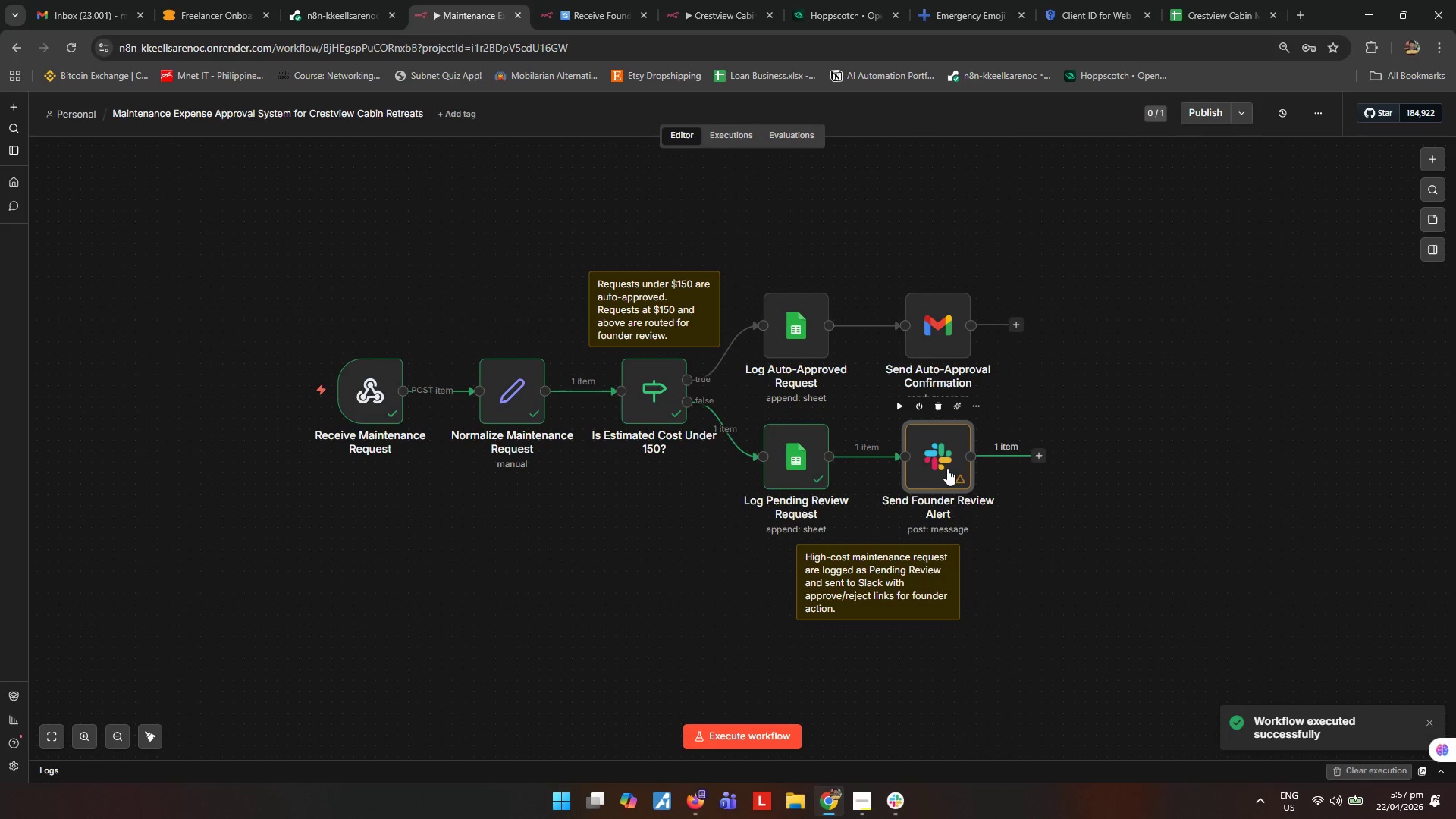 
wait(5.84)
 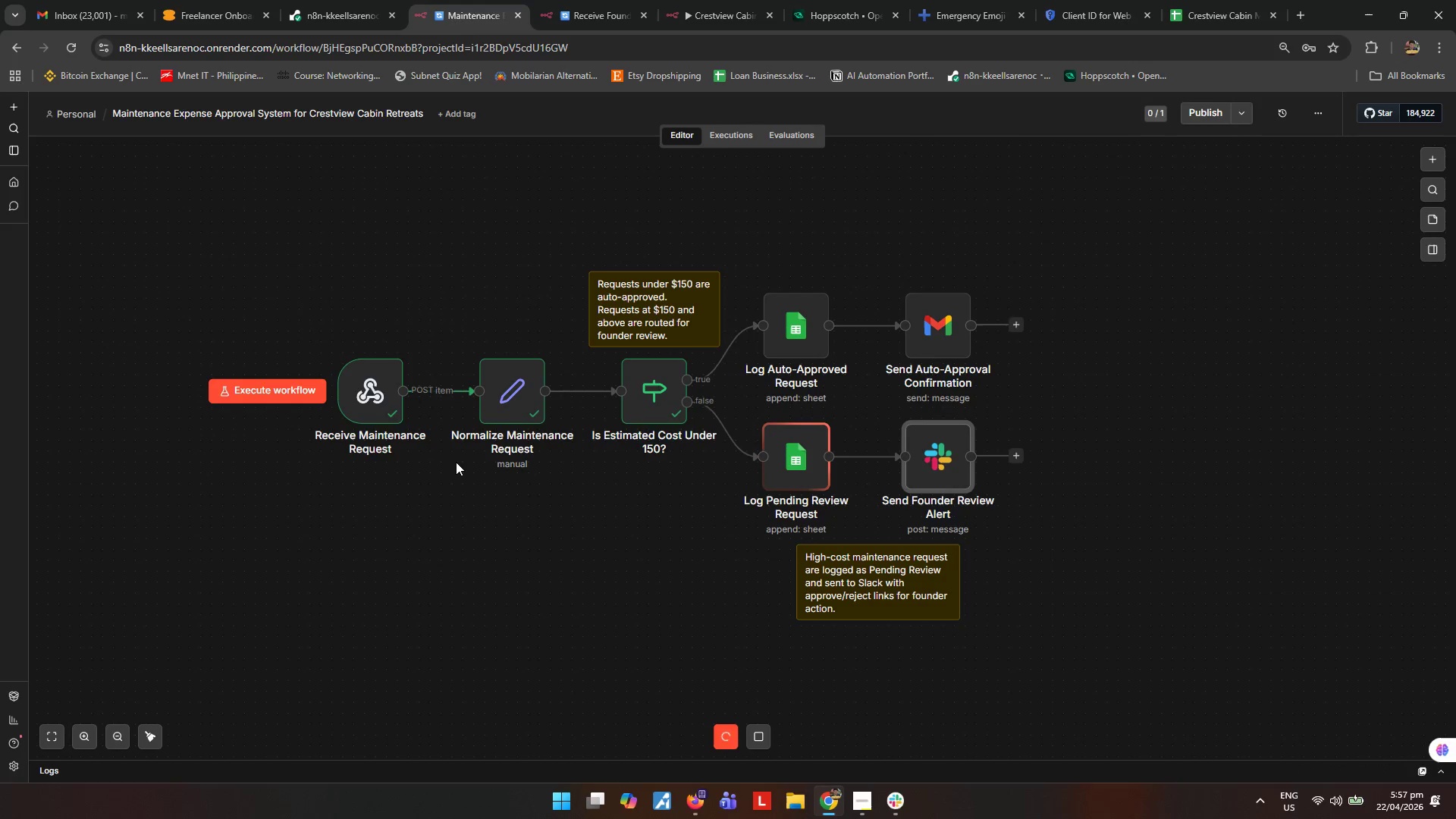 
left_click([1211, 21])
 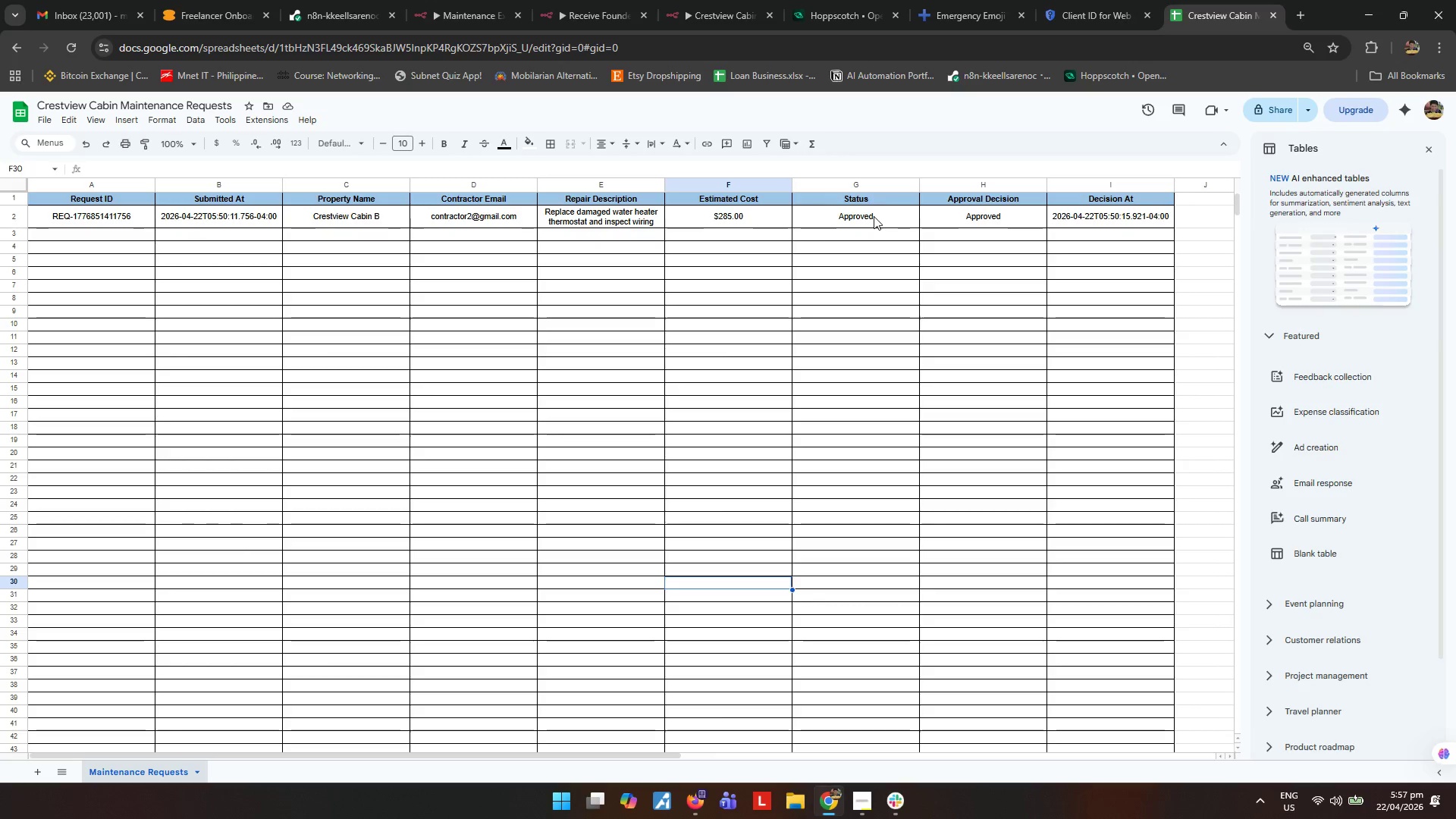 
wait(6.98)
 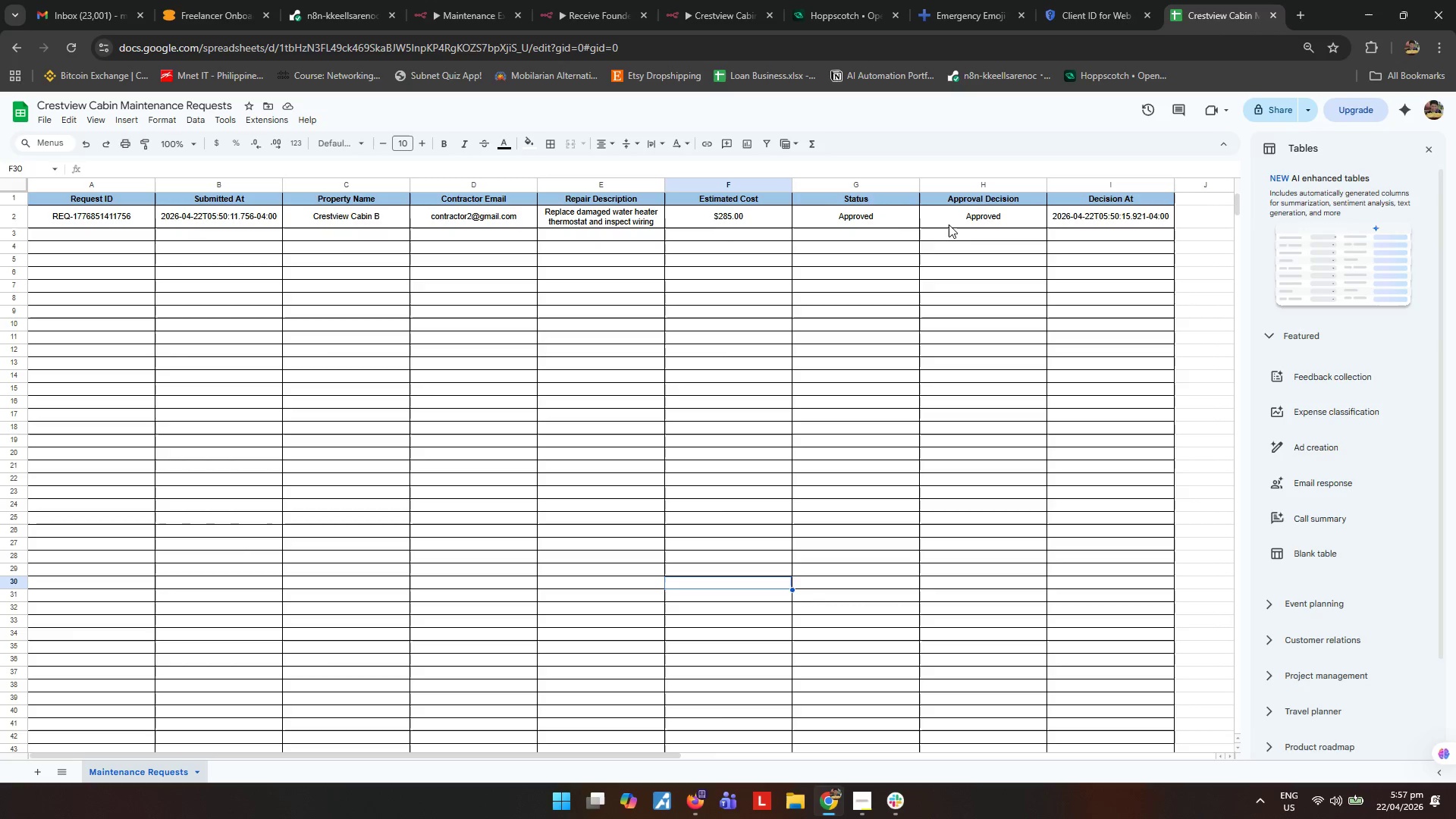 
left_click([35, 238])
 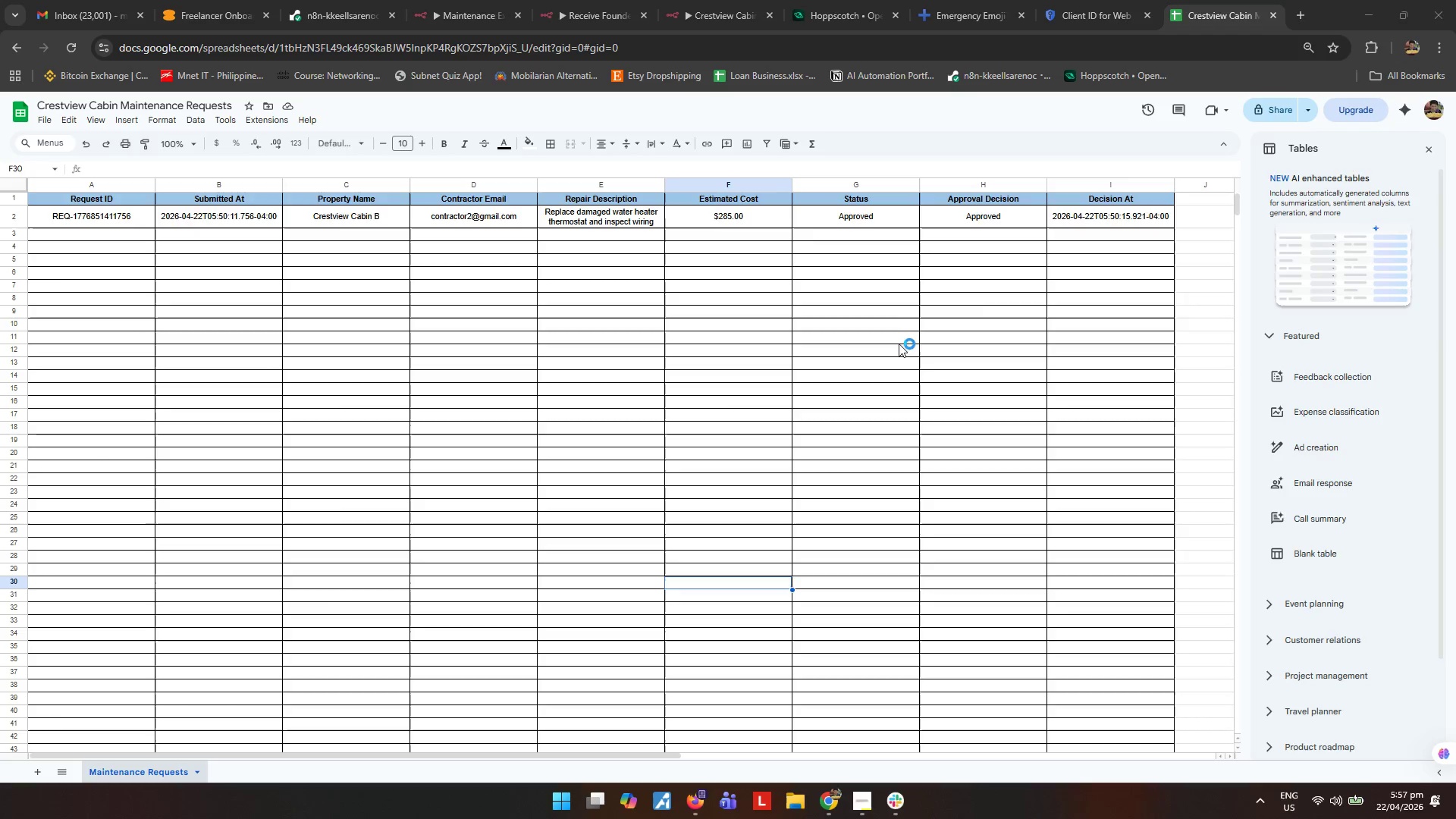 
left_click([907, 339])
 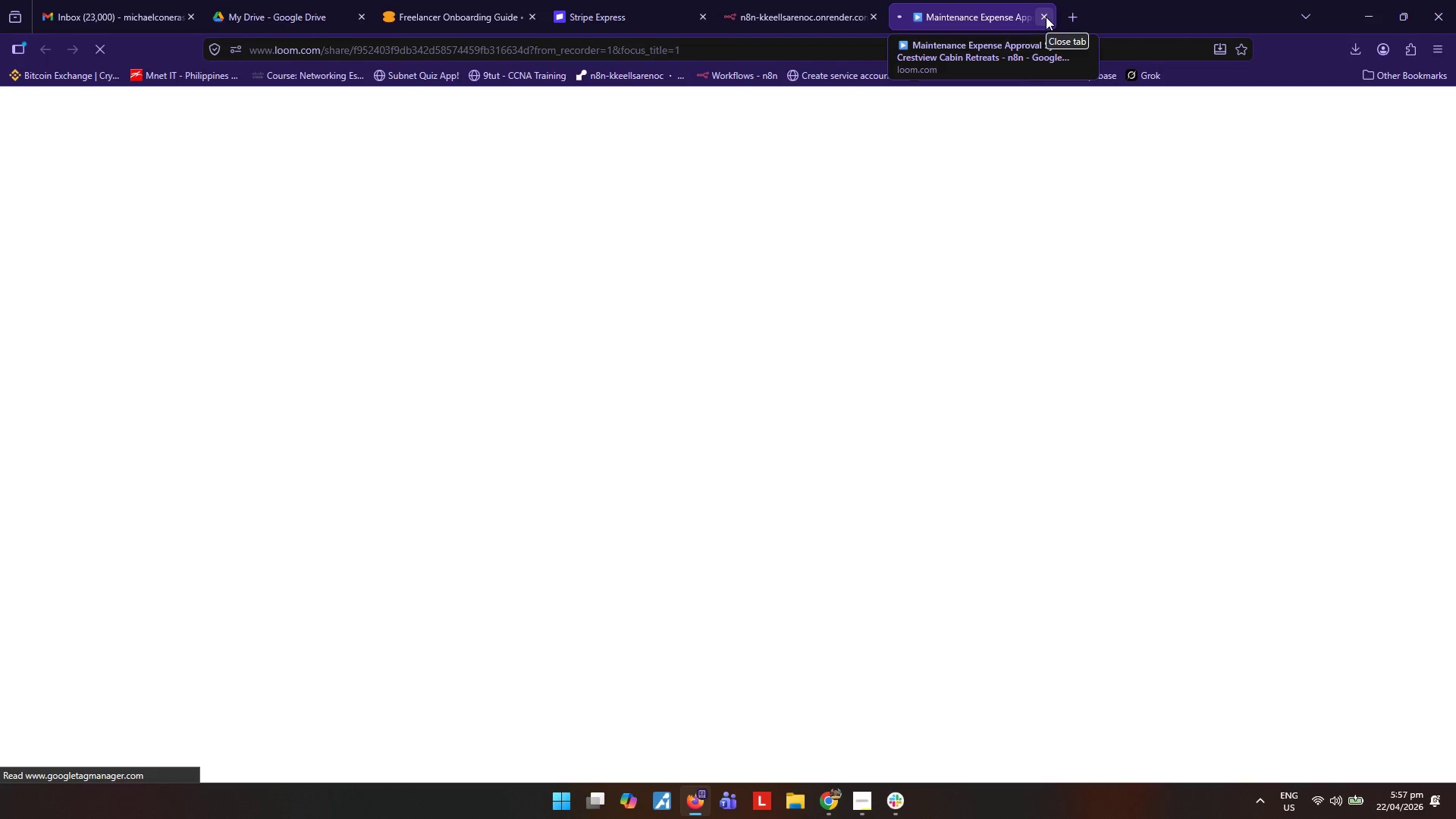 
left_click([1046, 17])
 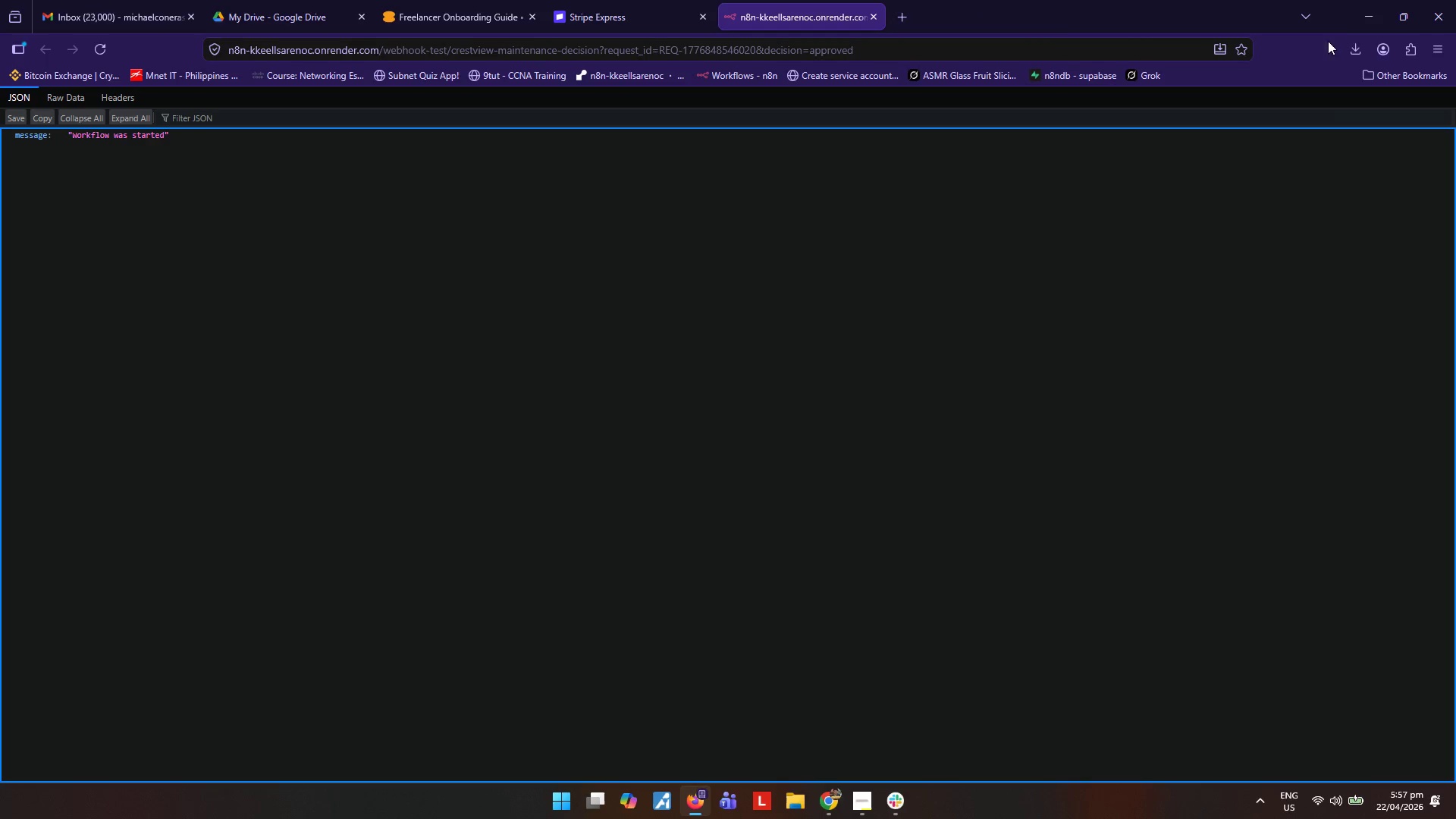 
left_click([1372, 12])
 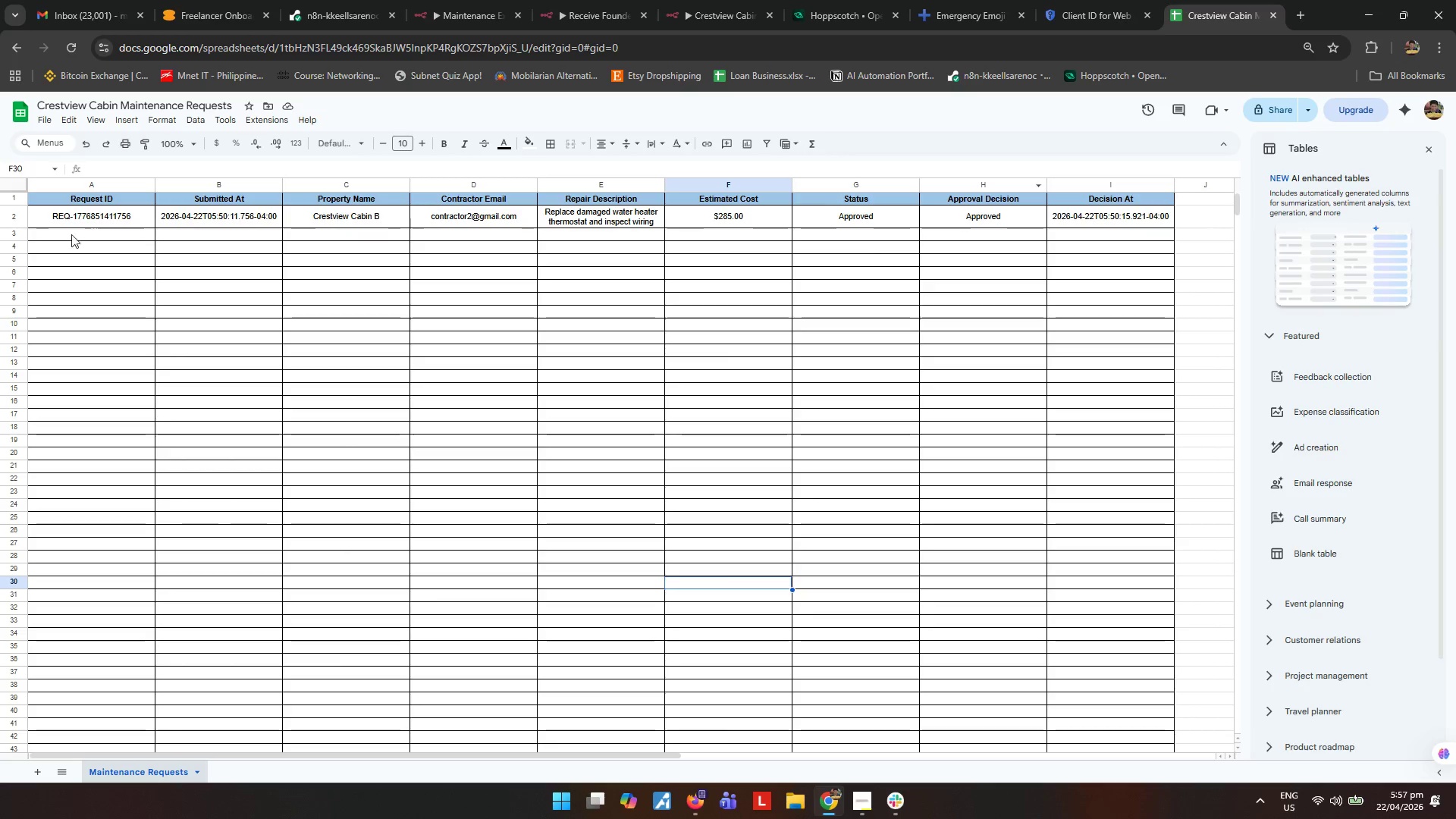 
left_click([14, 214])
 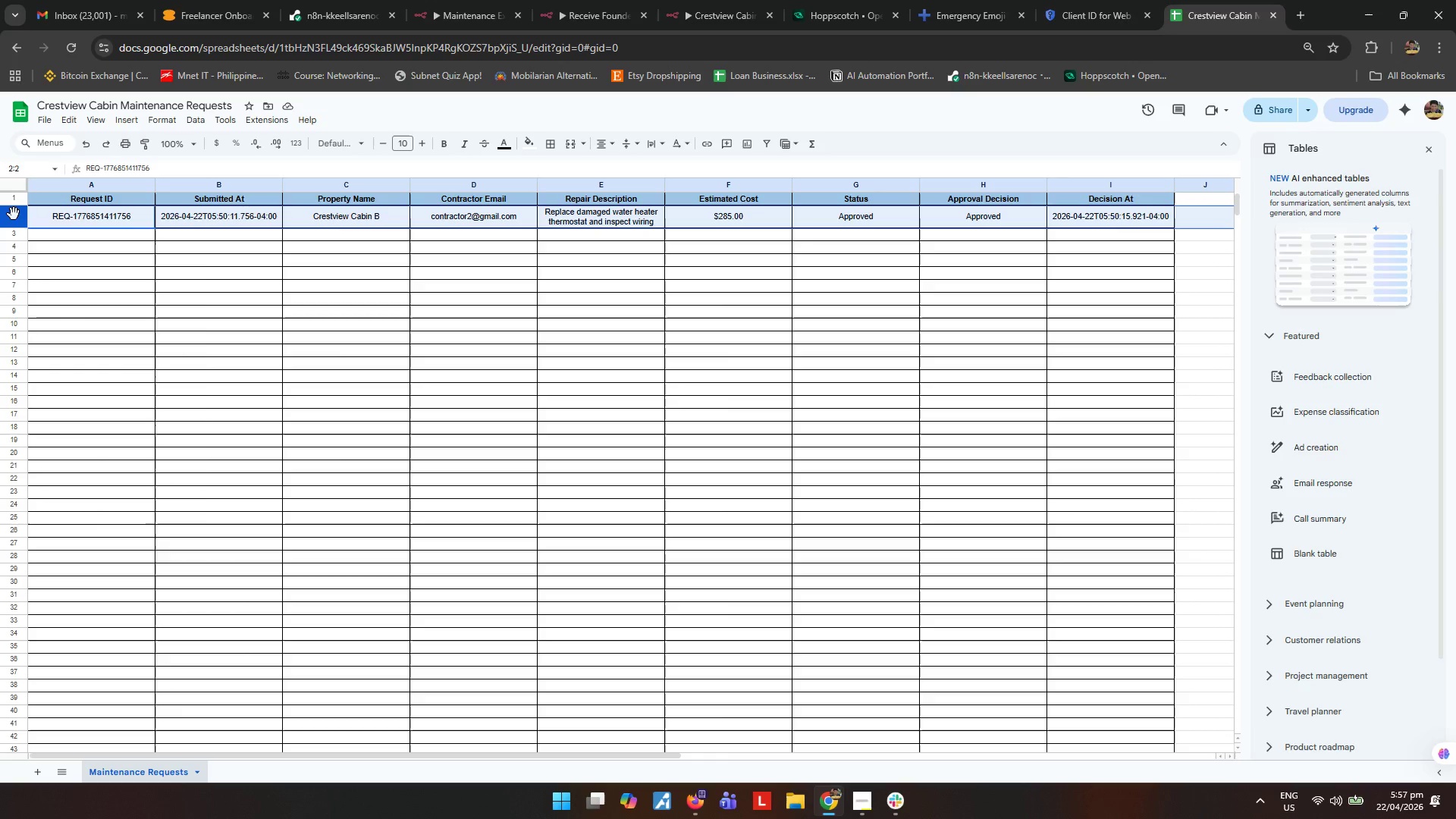 
right_click([14, 214])
 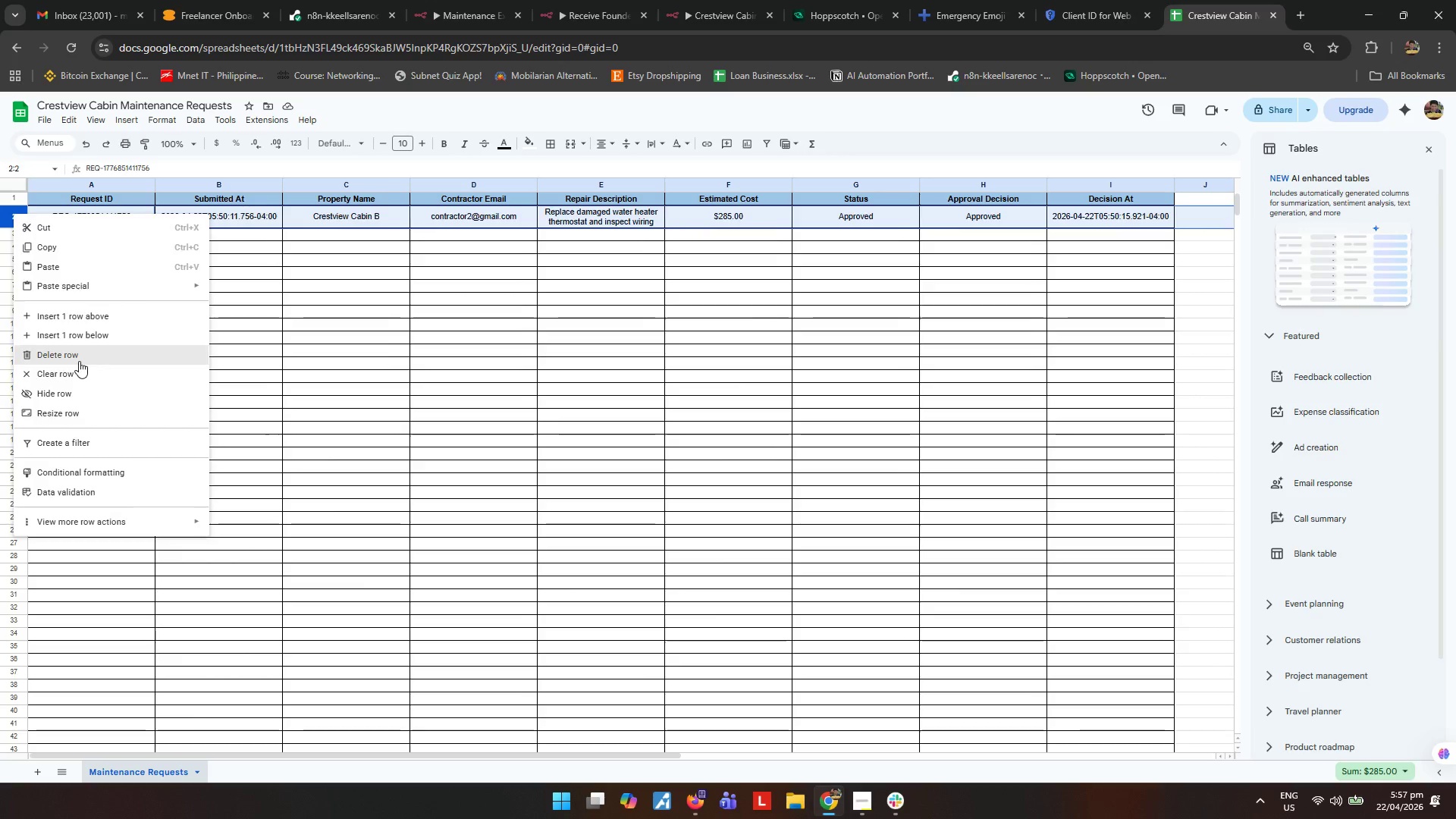 
double_click([698, 383])
 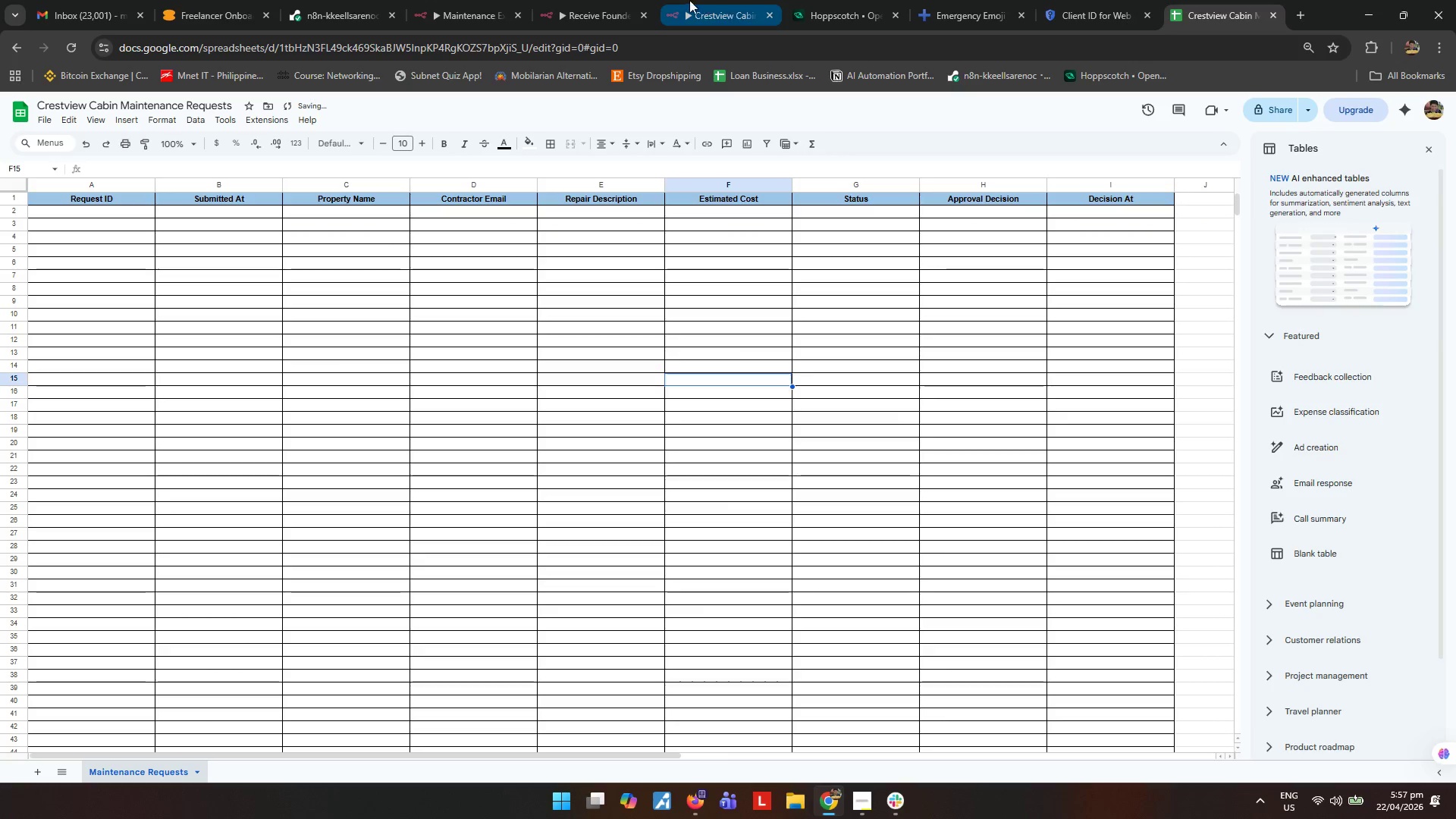 
left_click([577, 0])
 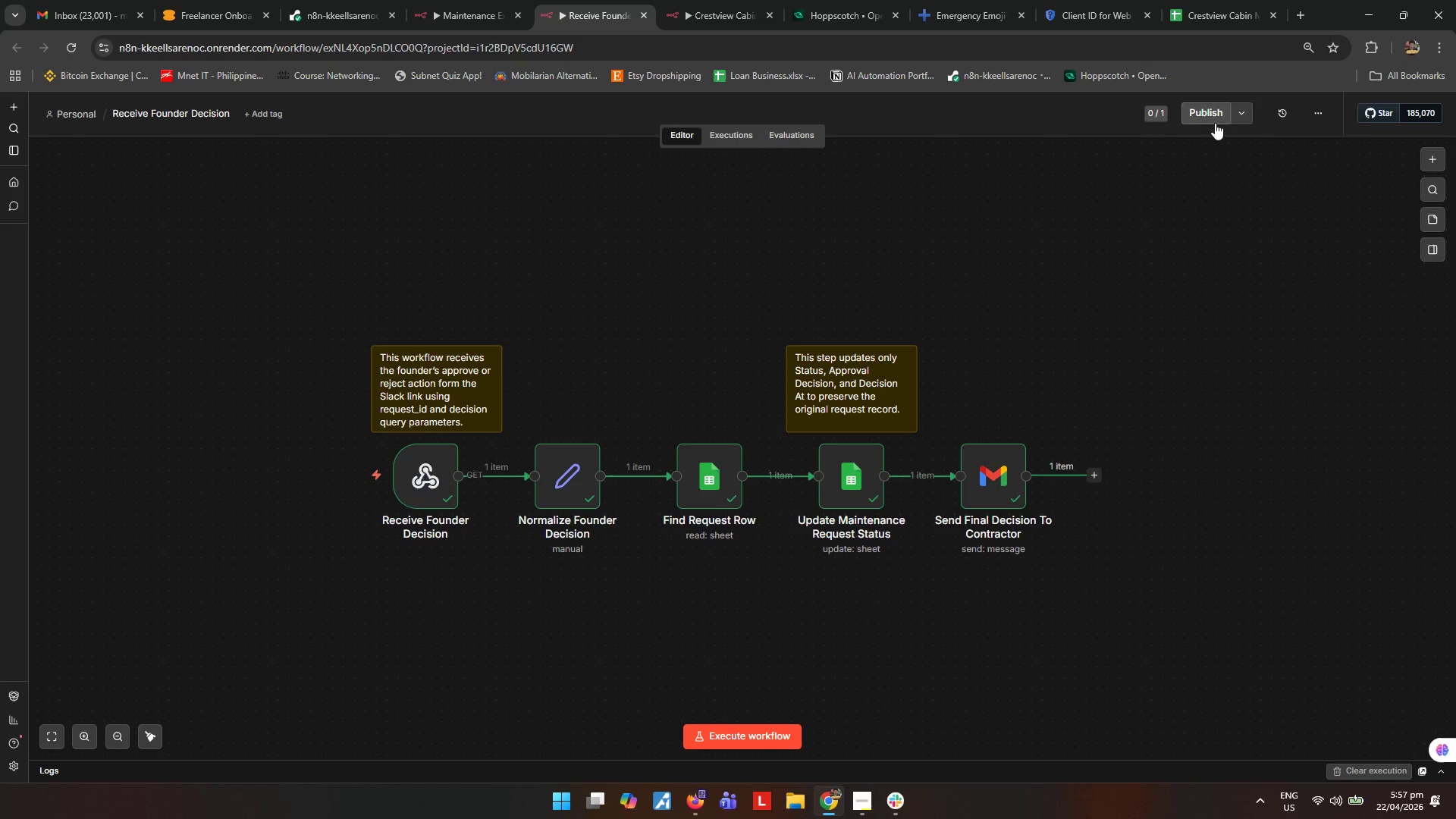 
left_click([1238, 114])
 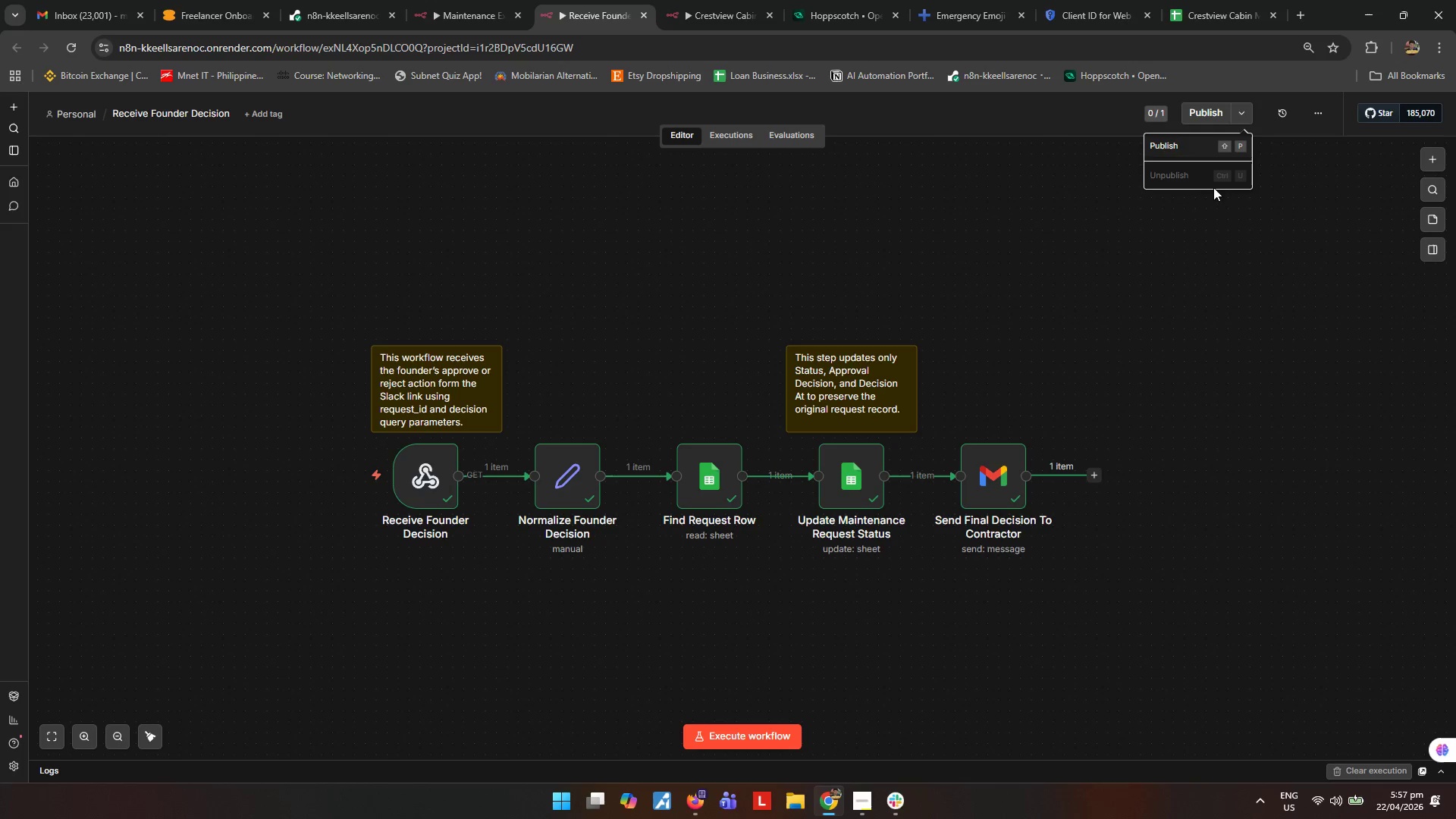 
left_click([706, 250])
 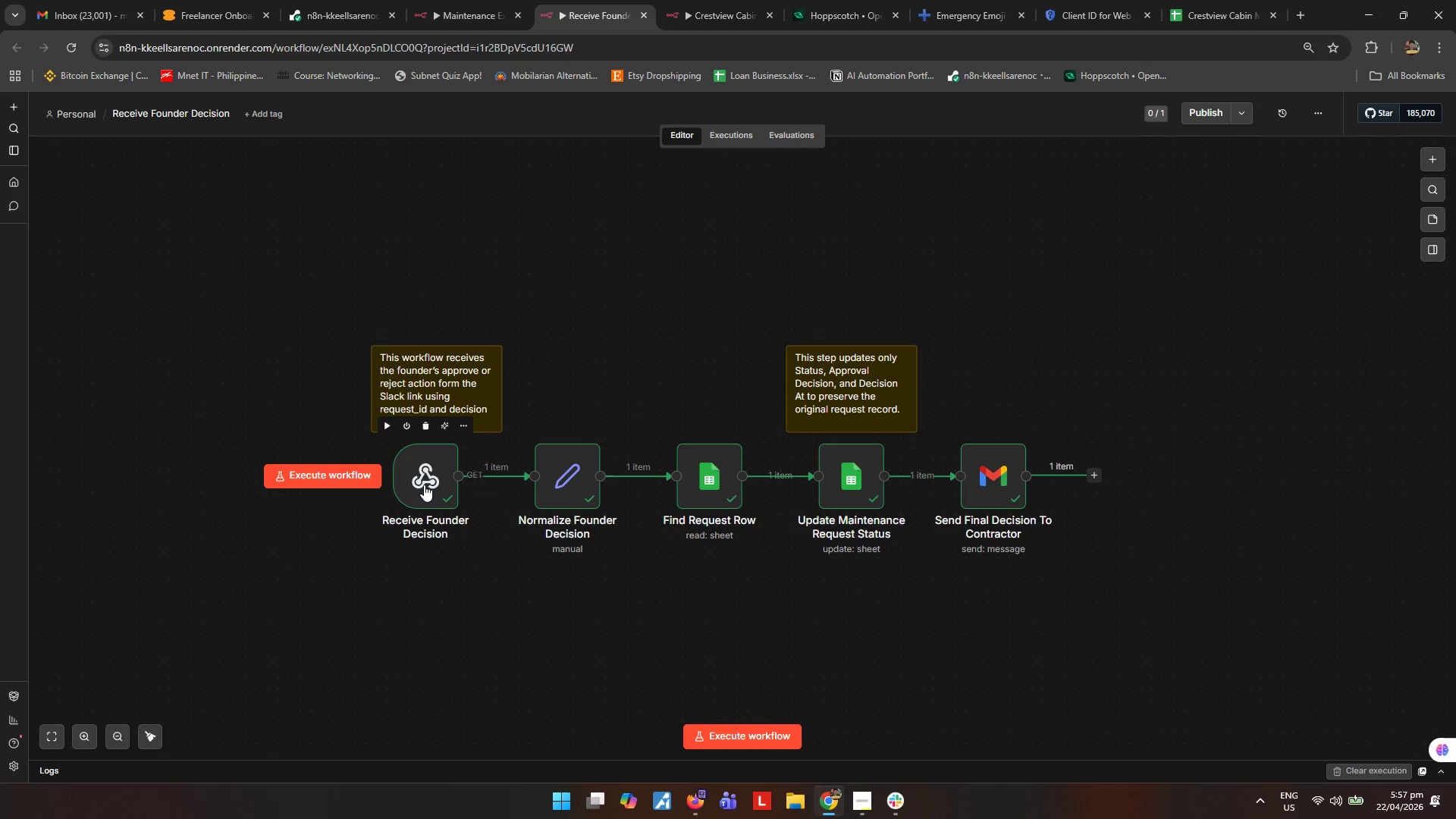 
double_click([424, 485])
 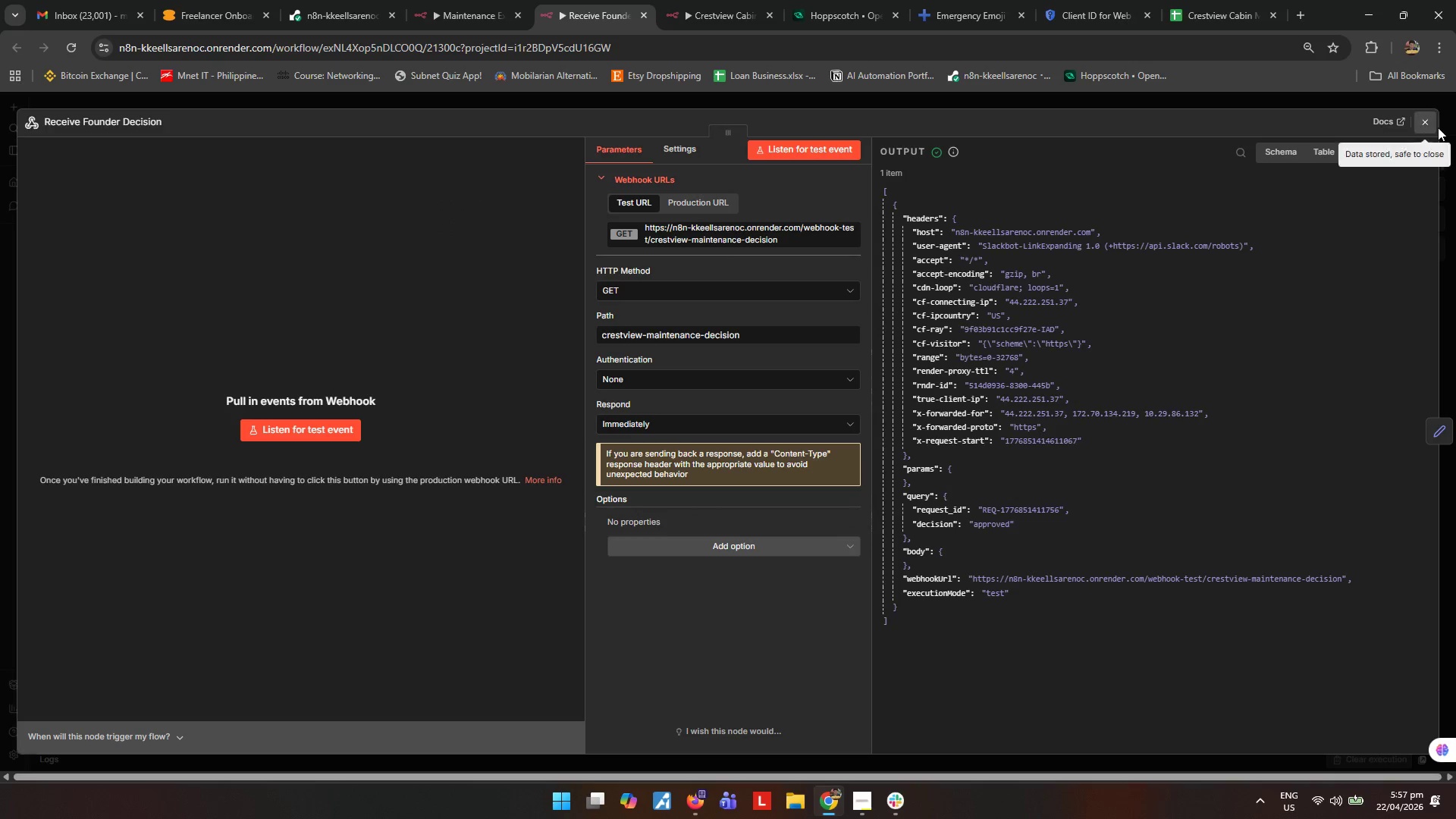 
left_click([1432, 127])
 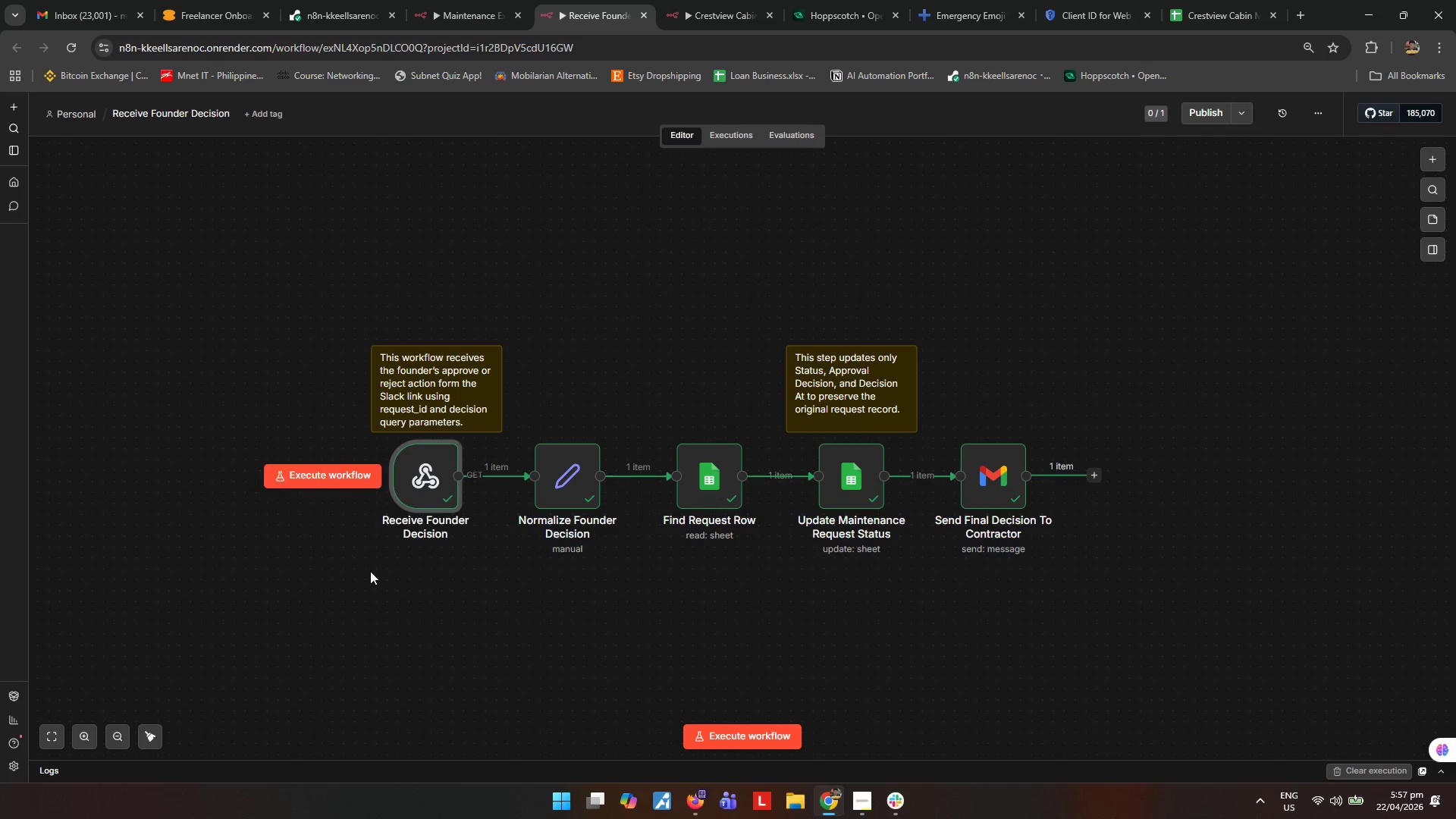 
left_click([482, 642])
 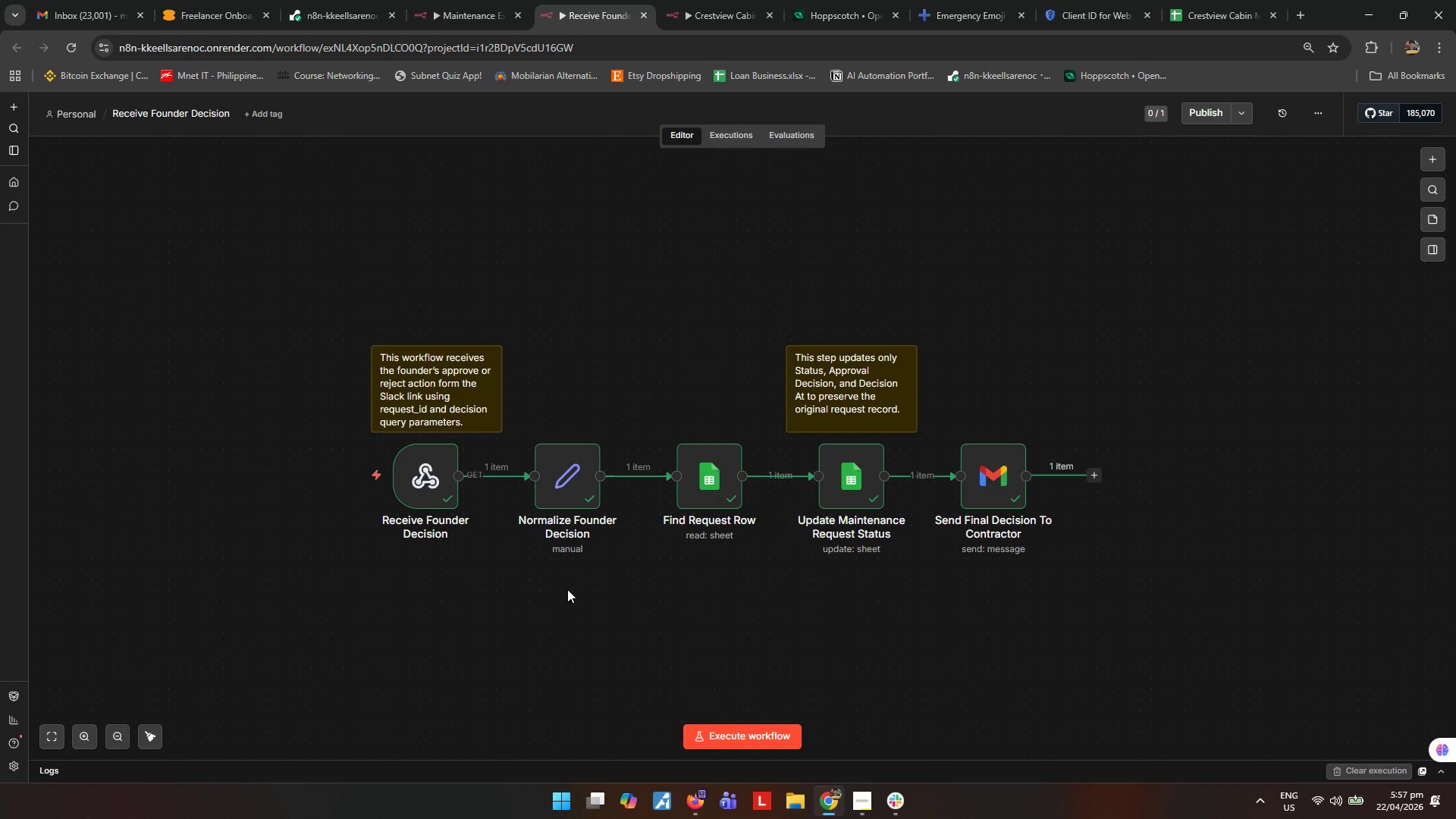 
left_click([71, 14])
 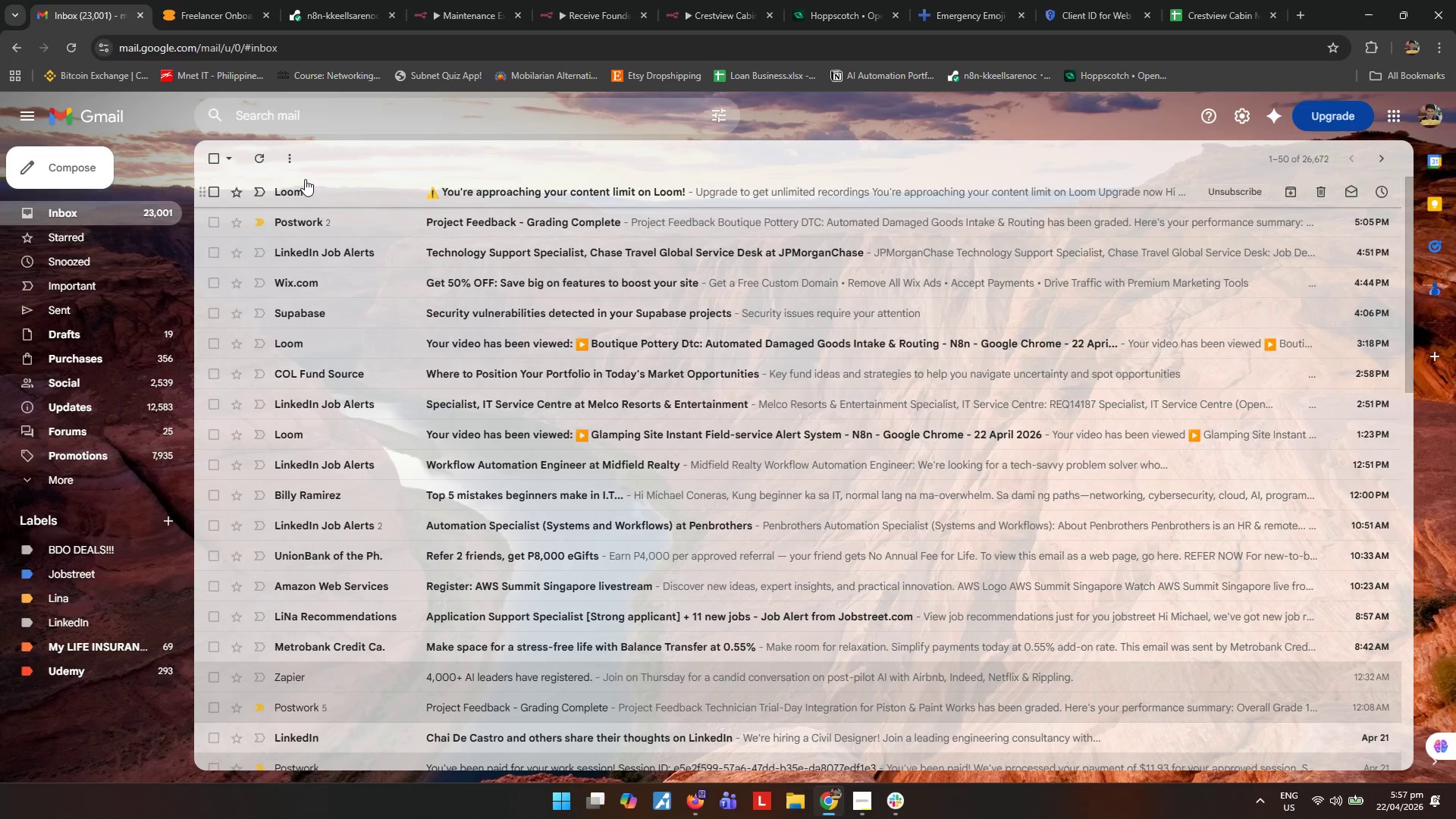 
left_click([266, 157])
 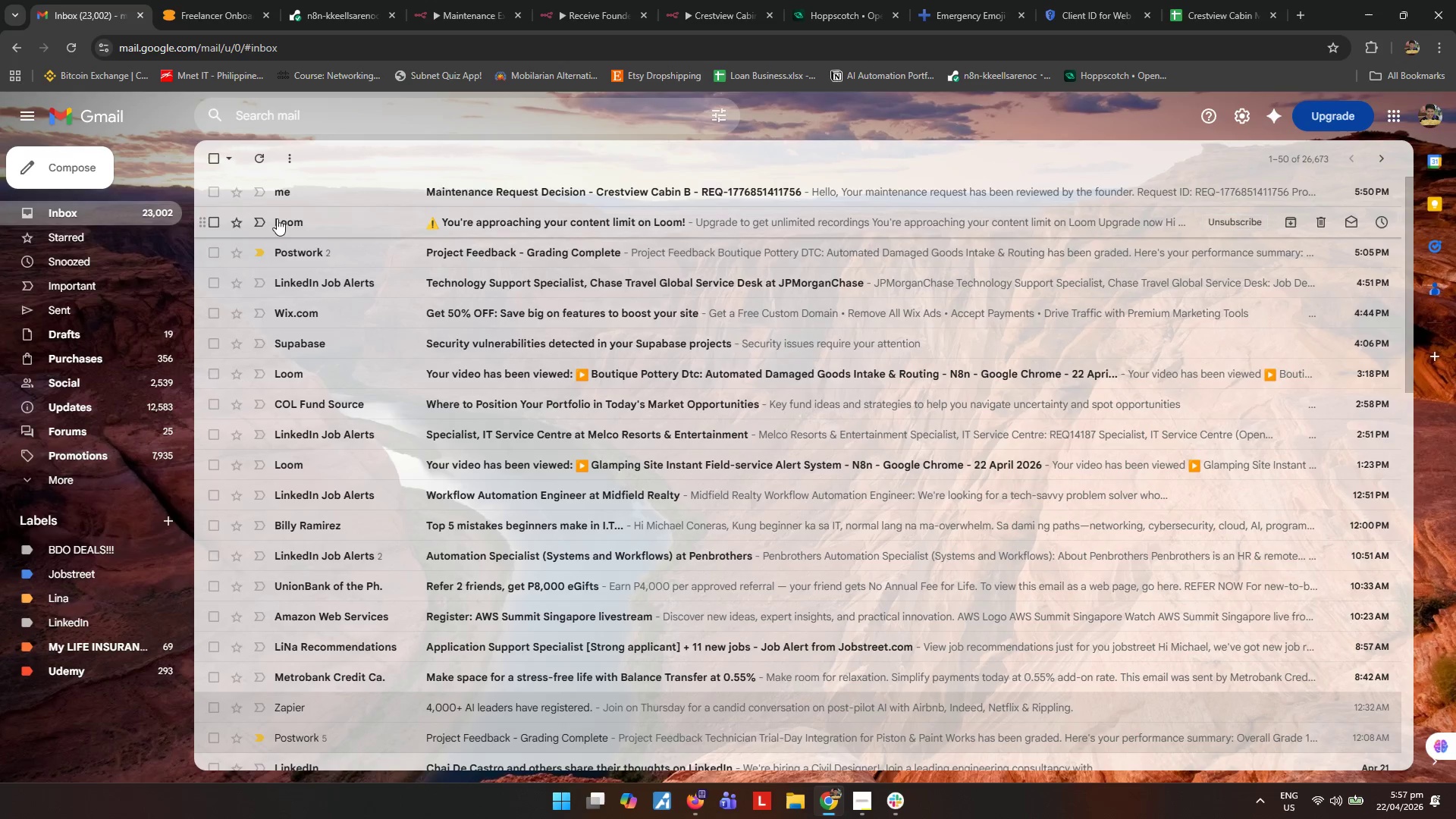 
wait(11.48)
 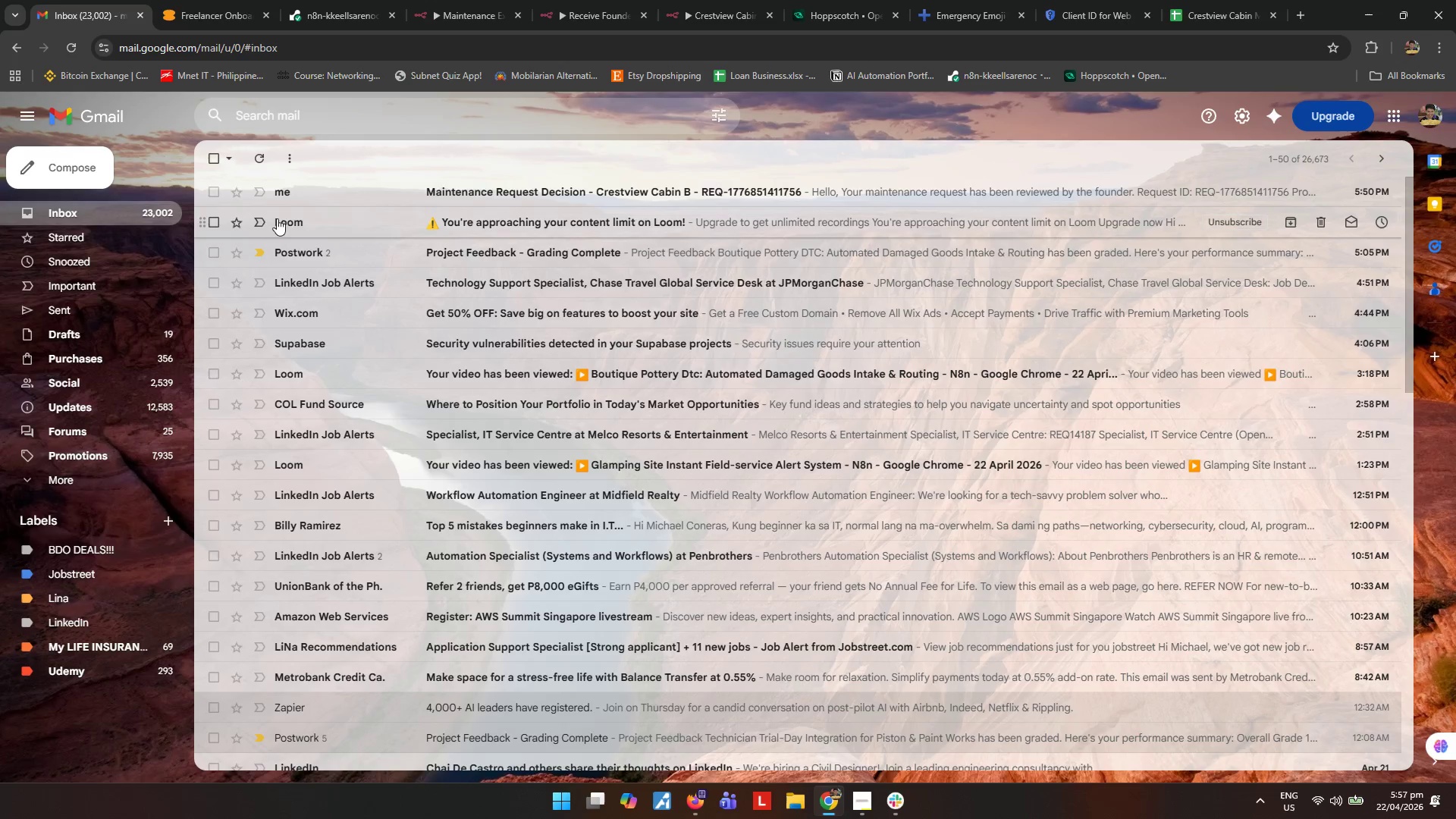 
left_click([1326, 194])
 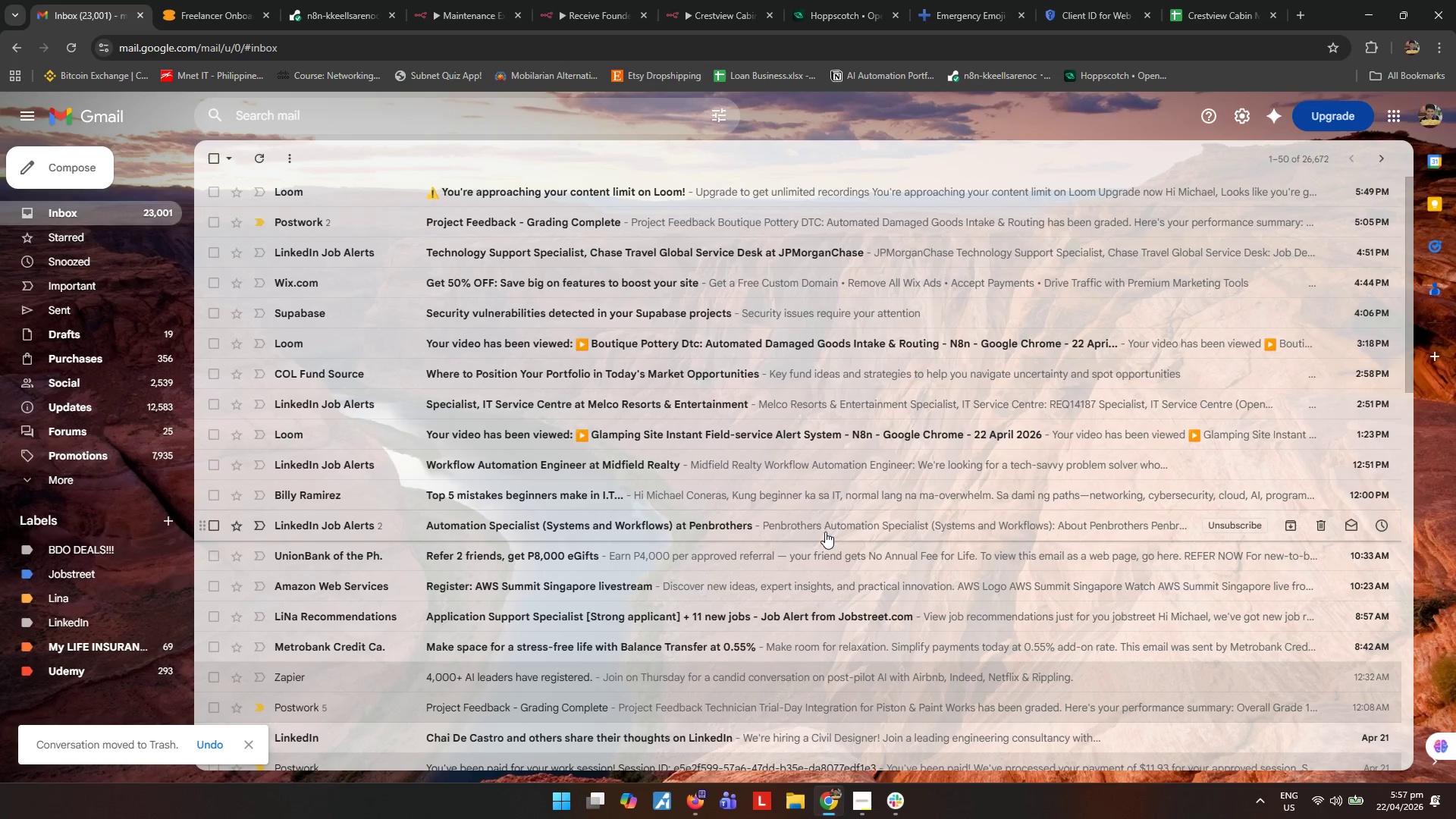 
key(Meta+MetaLeft)
 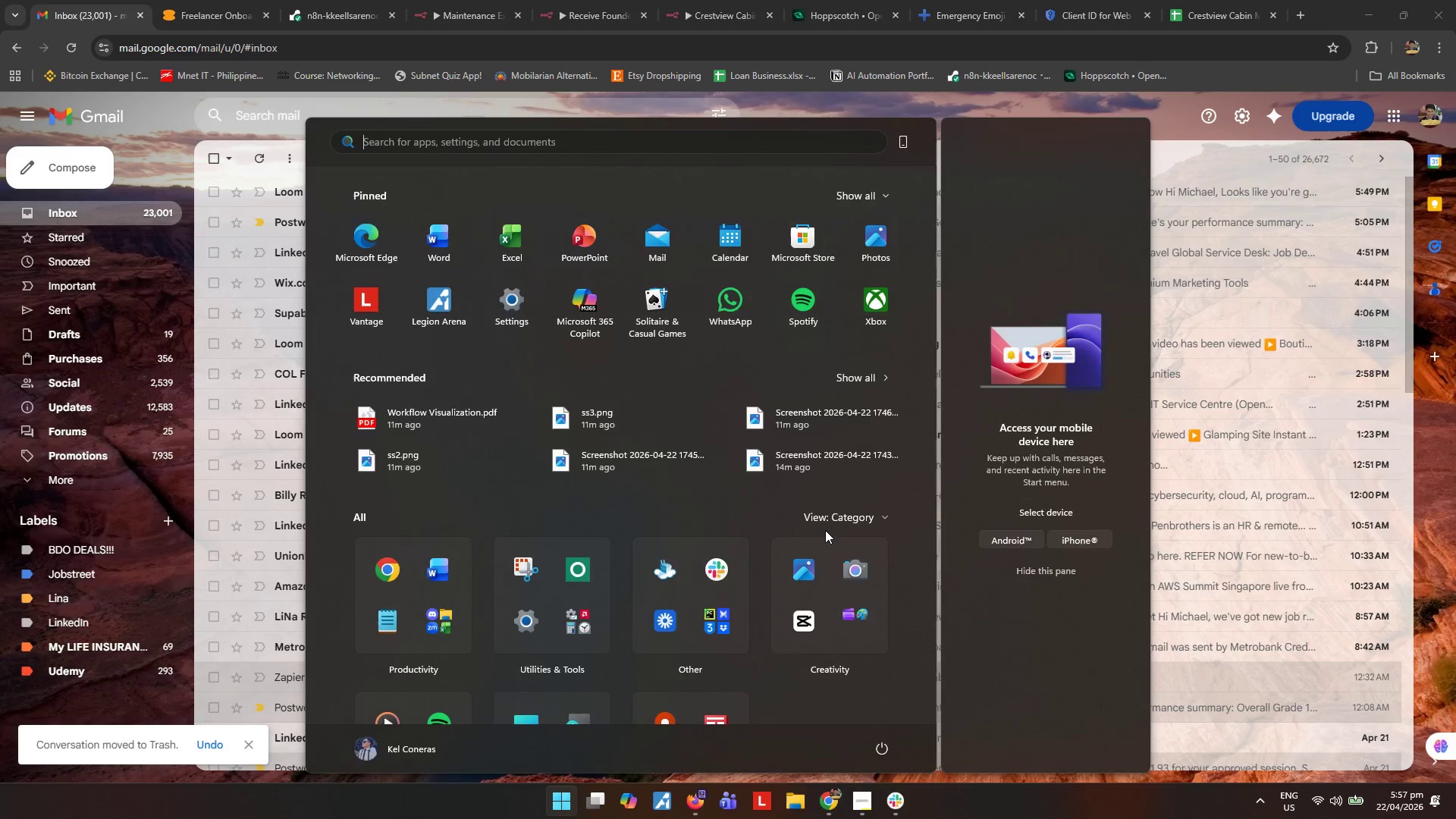 
type(loom)
 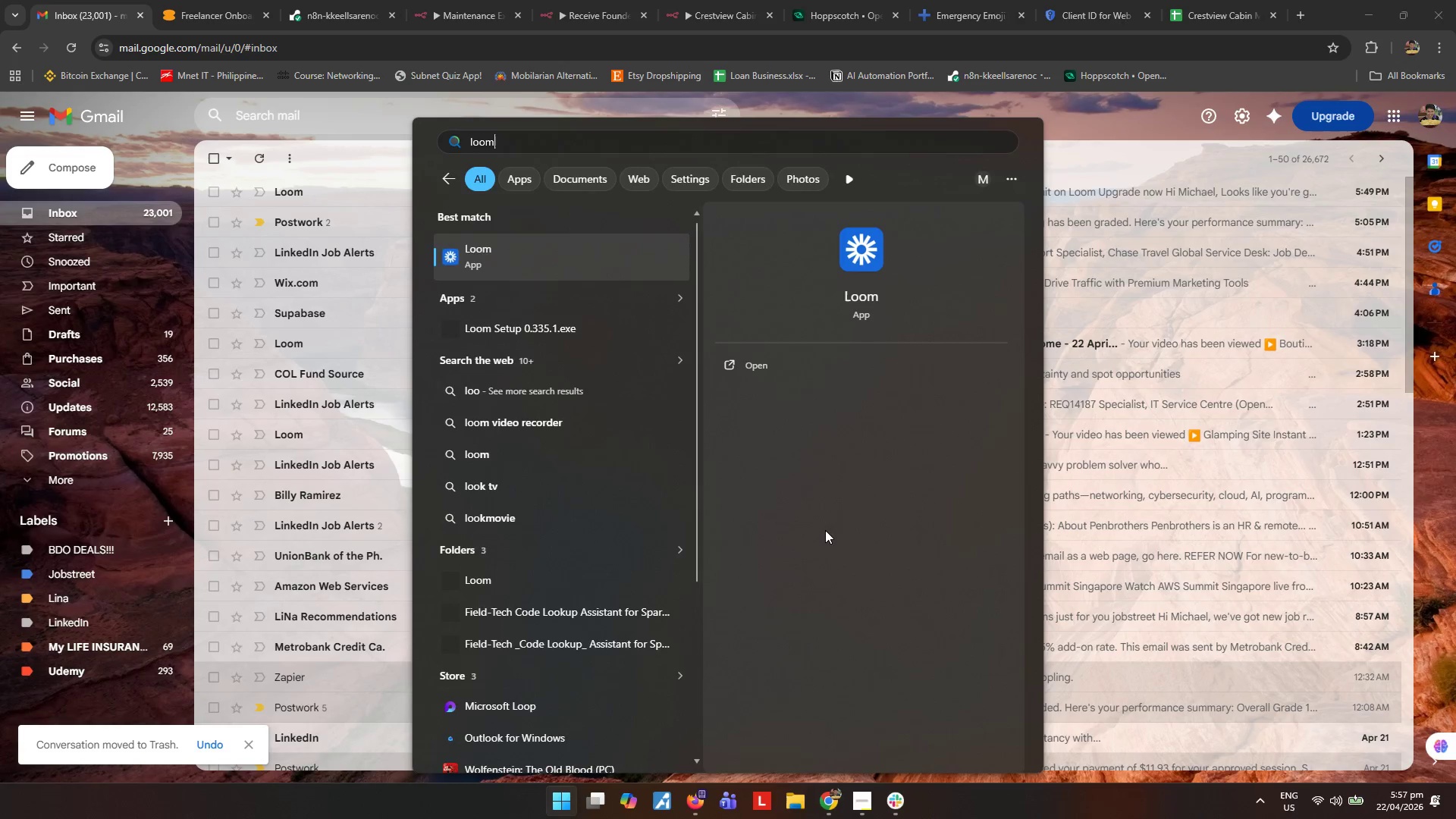 
key(Enter)
 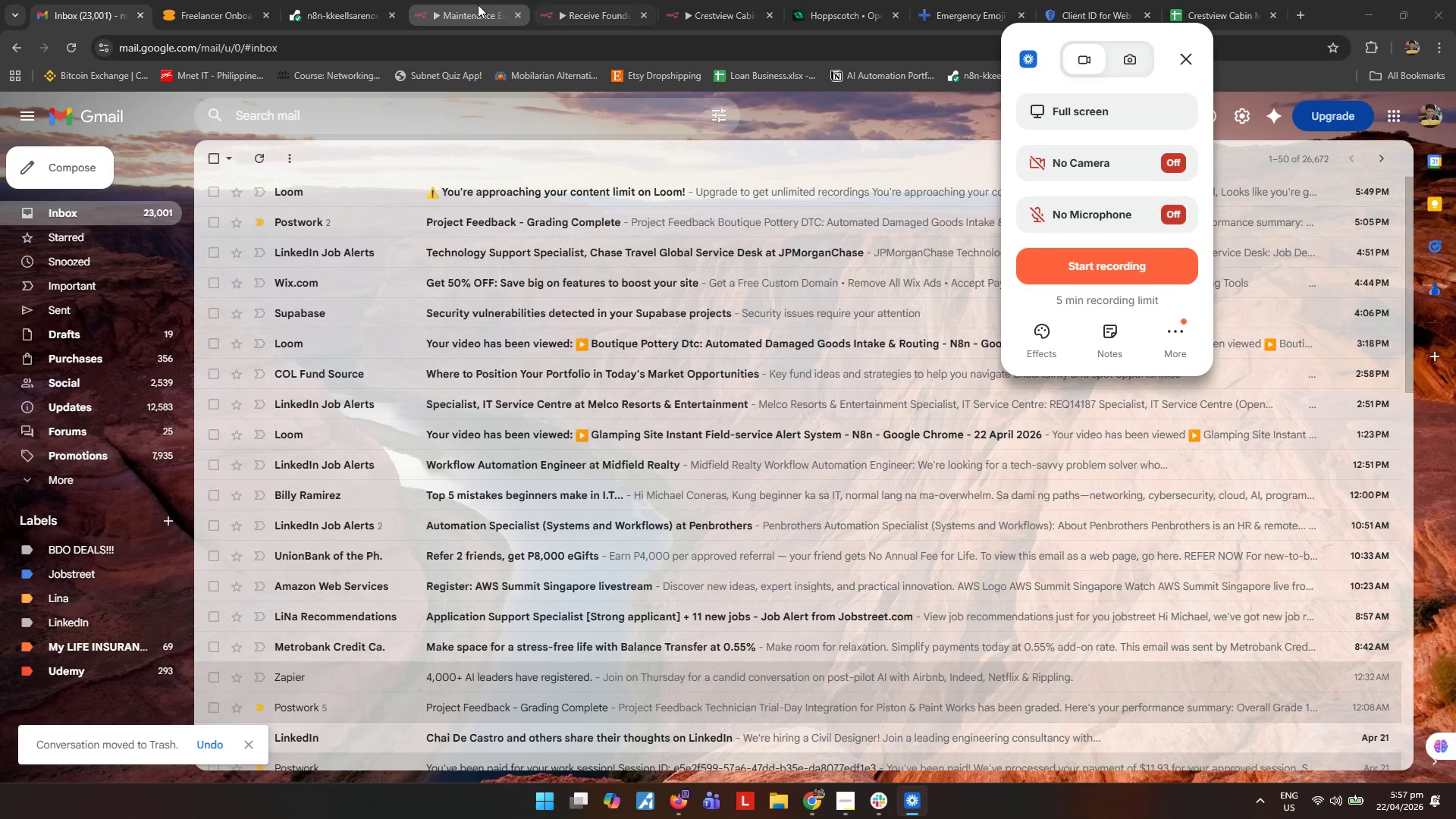 
left_click([1128, 266])
 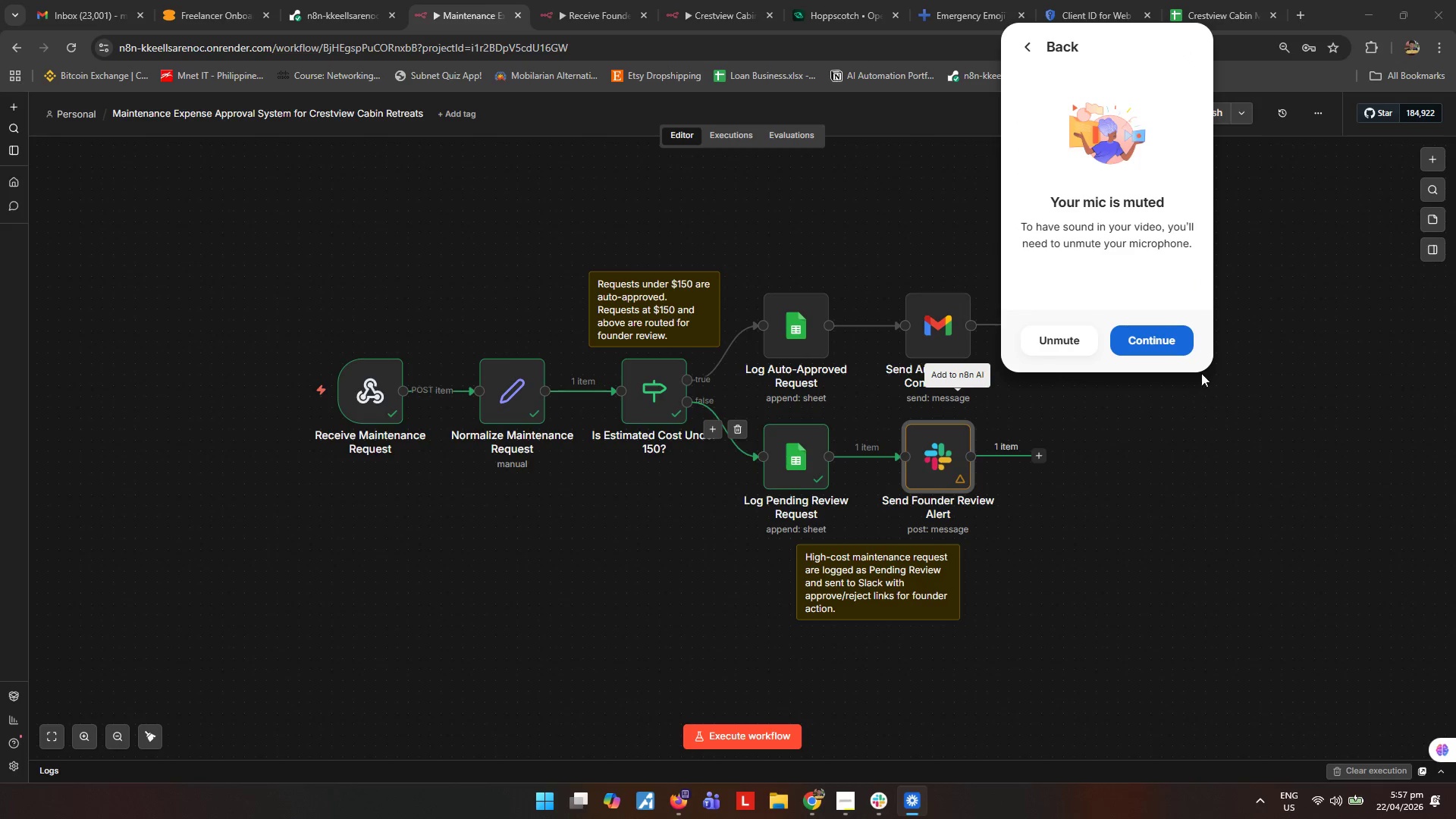 
left_click([1173, 340])
 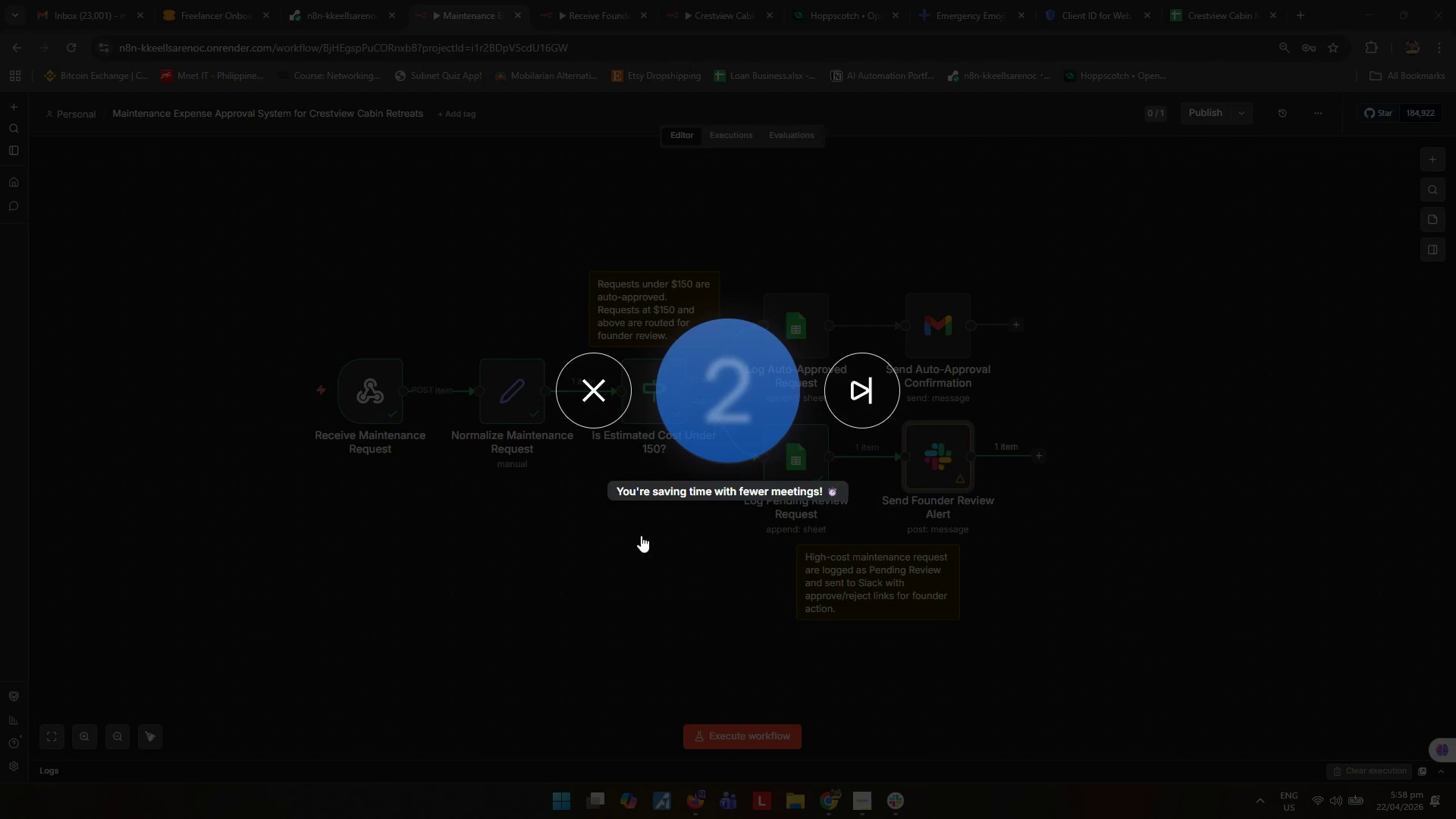 
wait(10.59)
 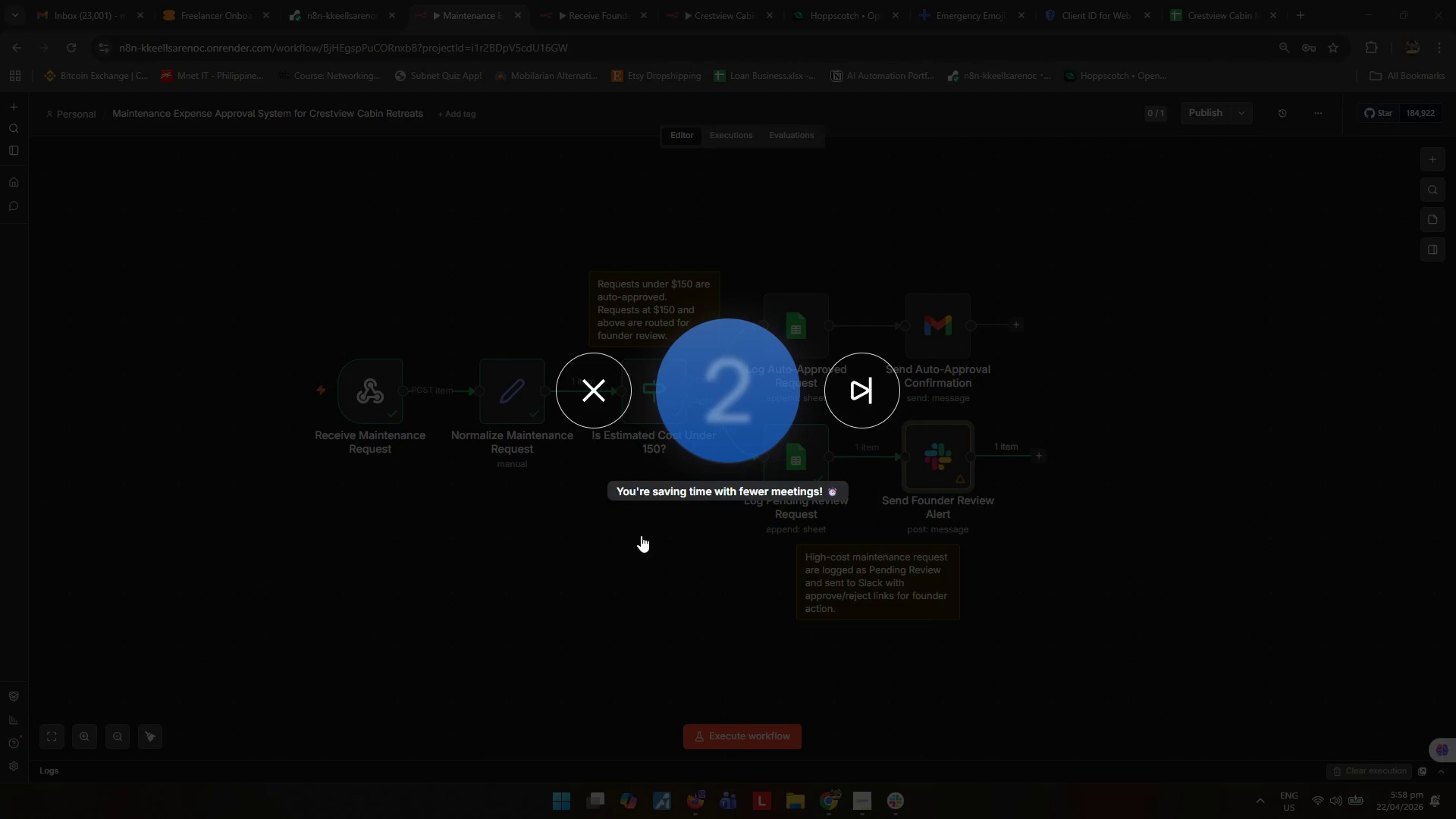 
left_click([860, 806])